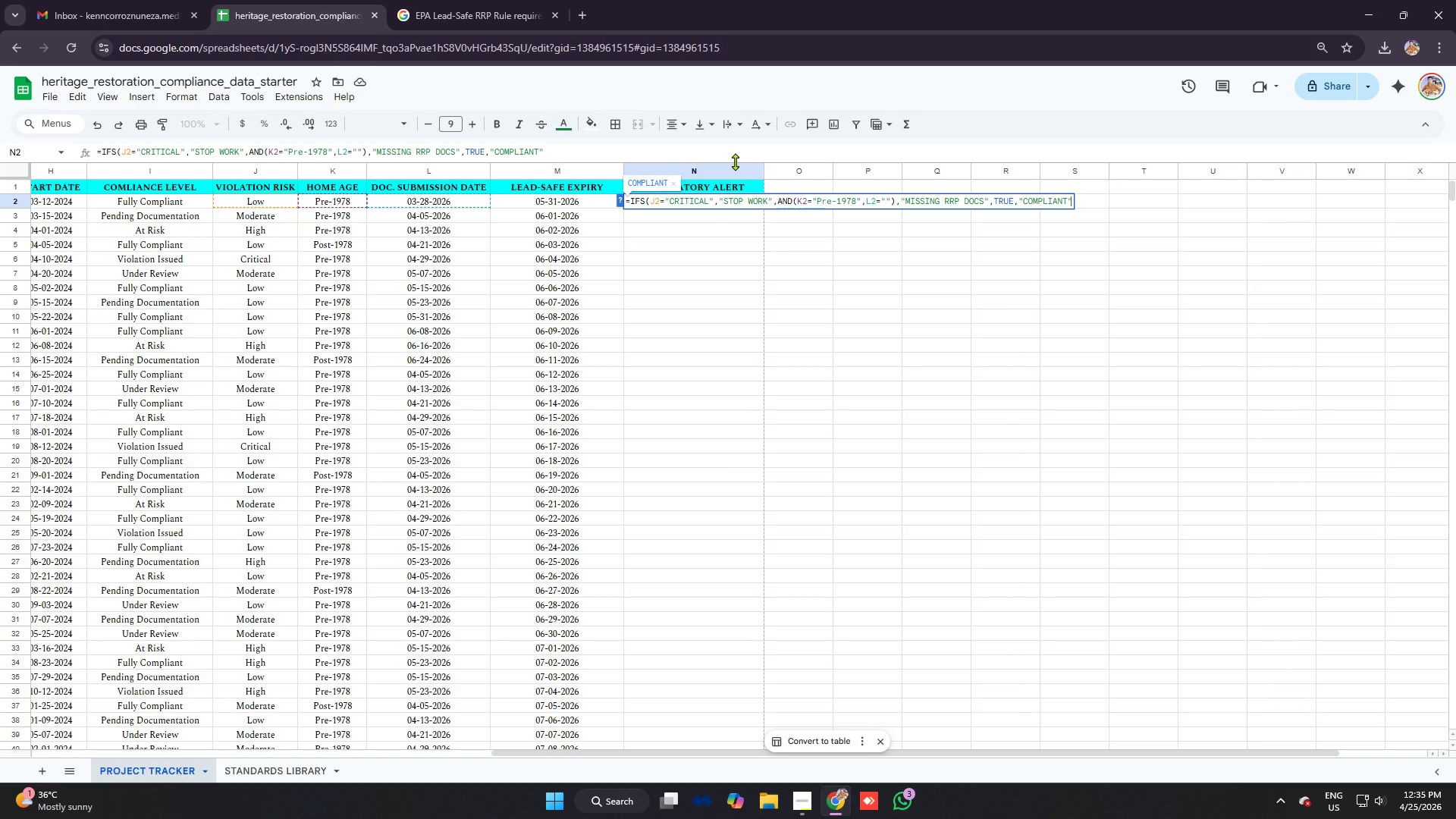 
key(Enter)
 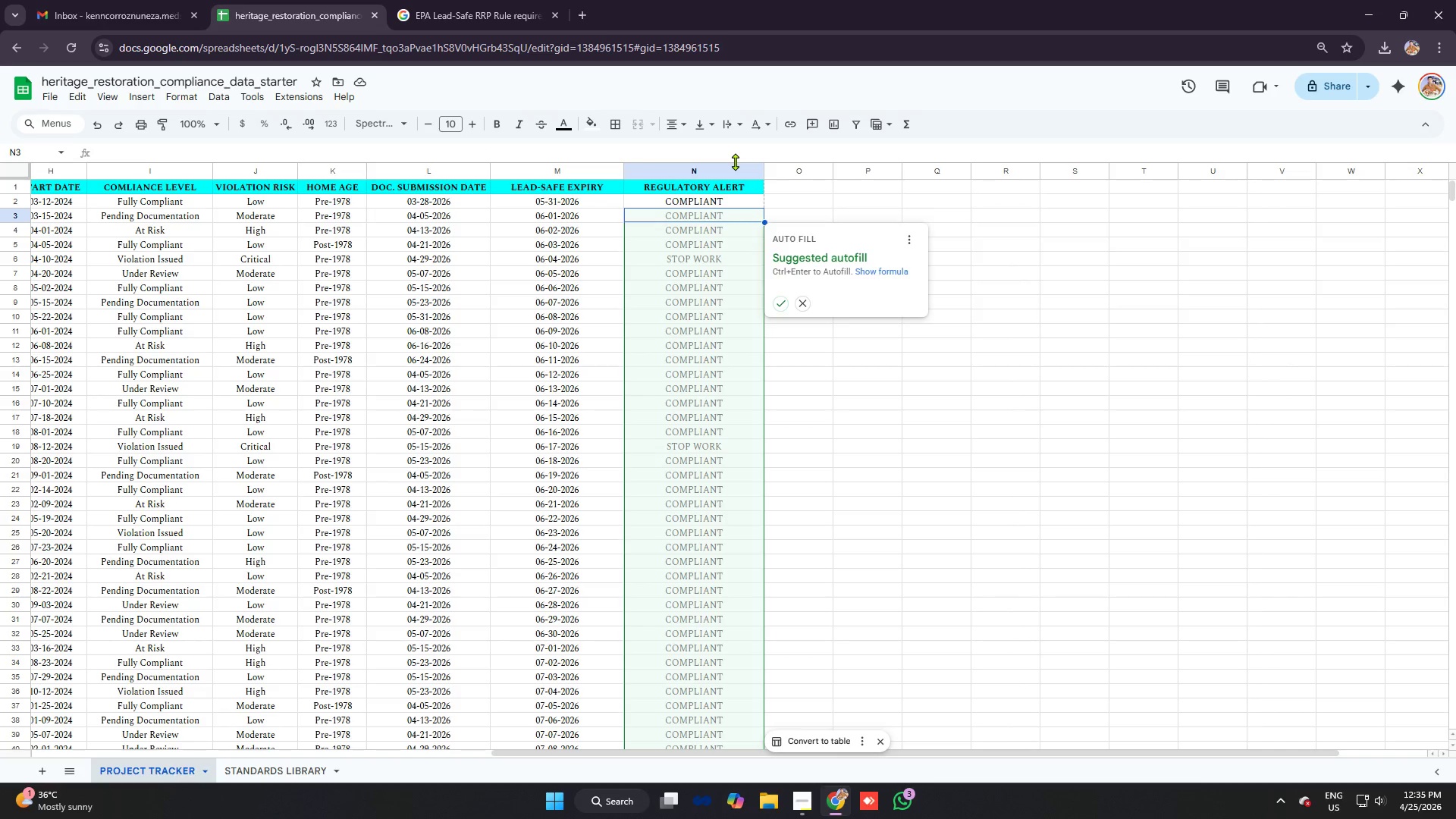 
wait(7.34)
 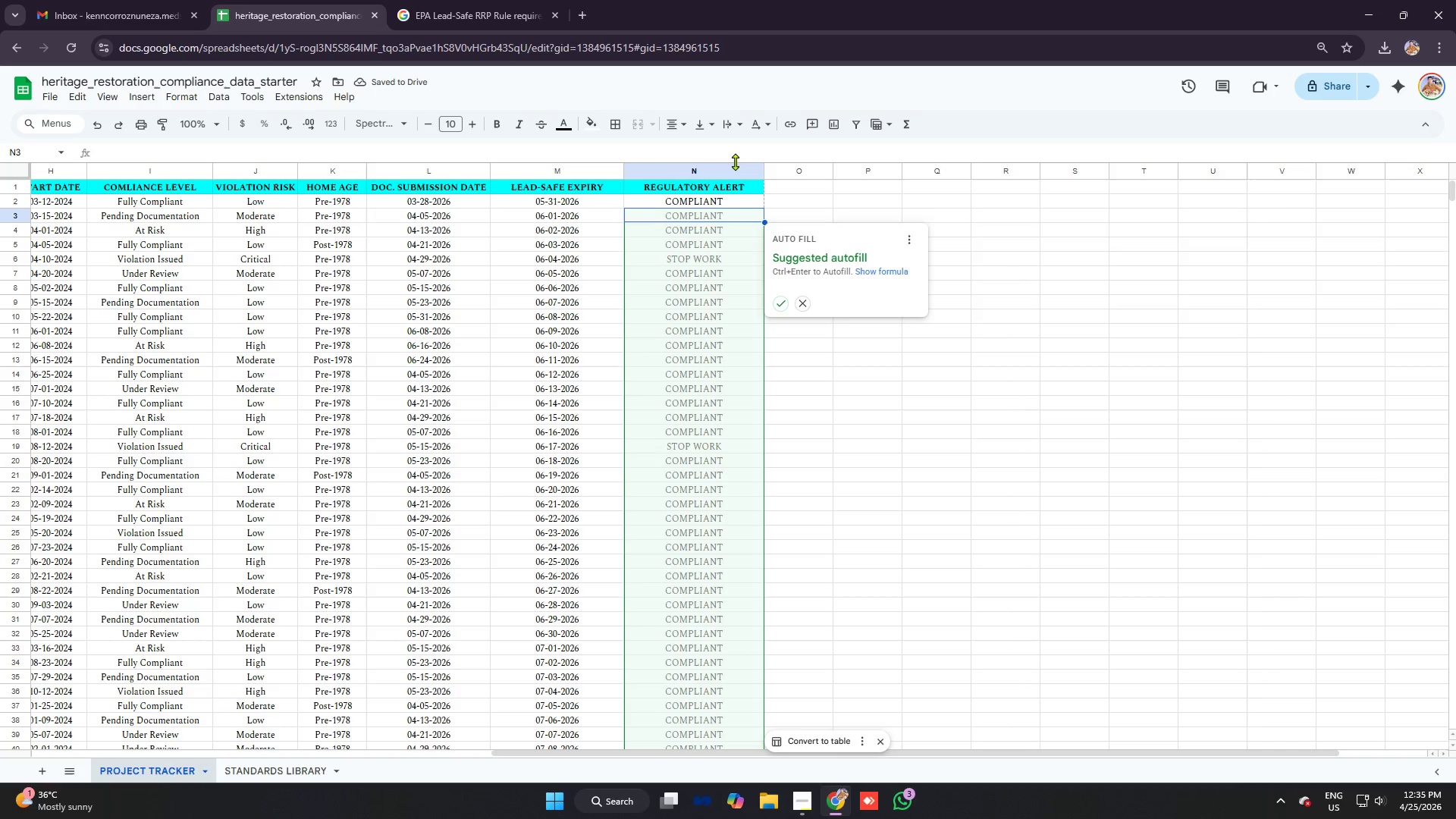 
left_click([785, 301])
 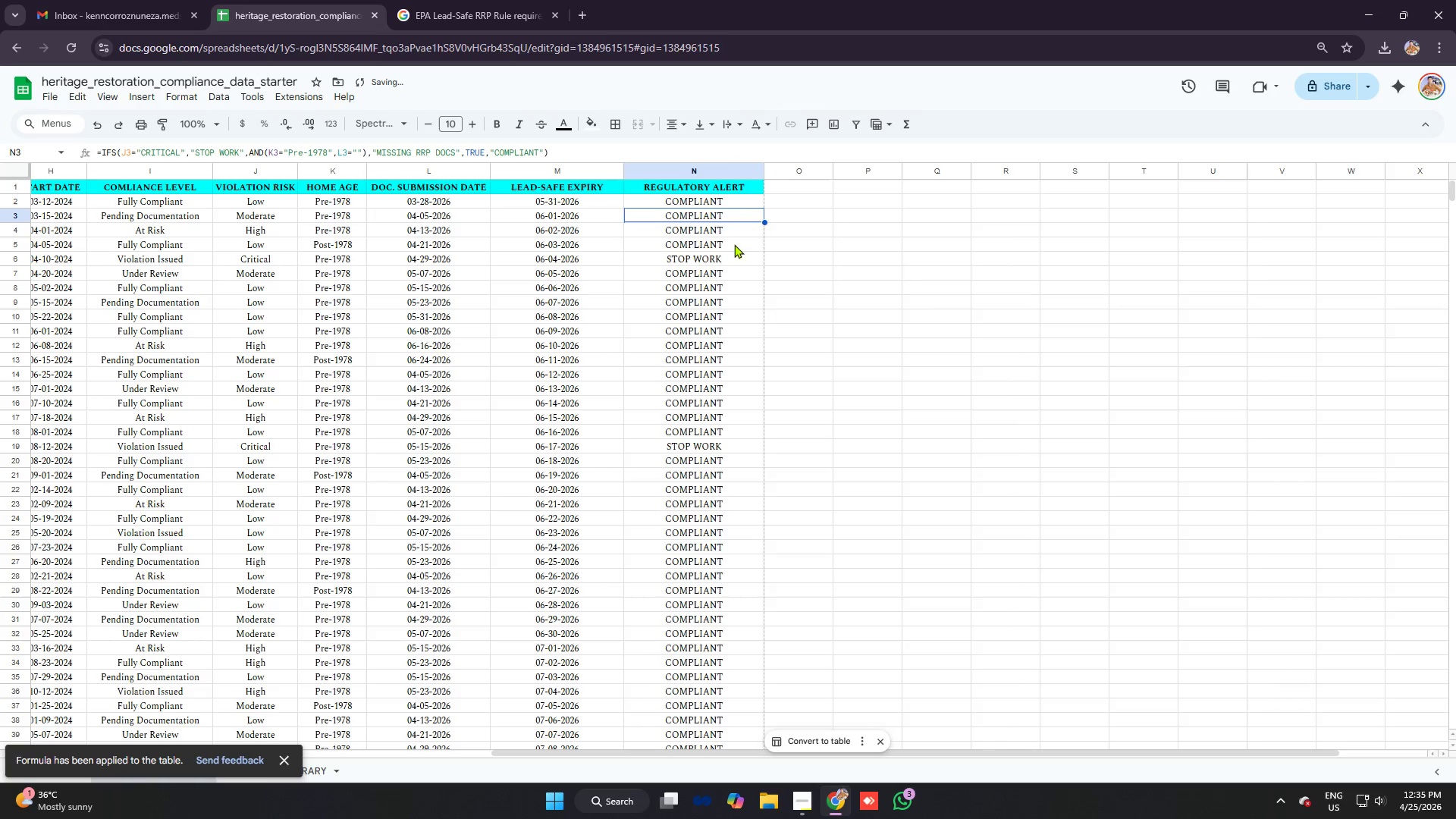 
left_click([720, 222])
 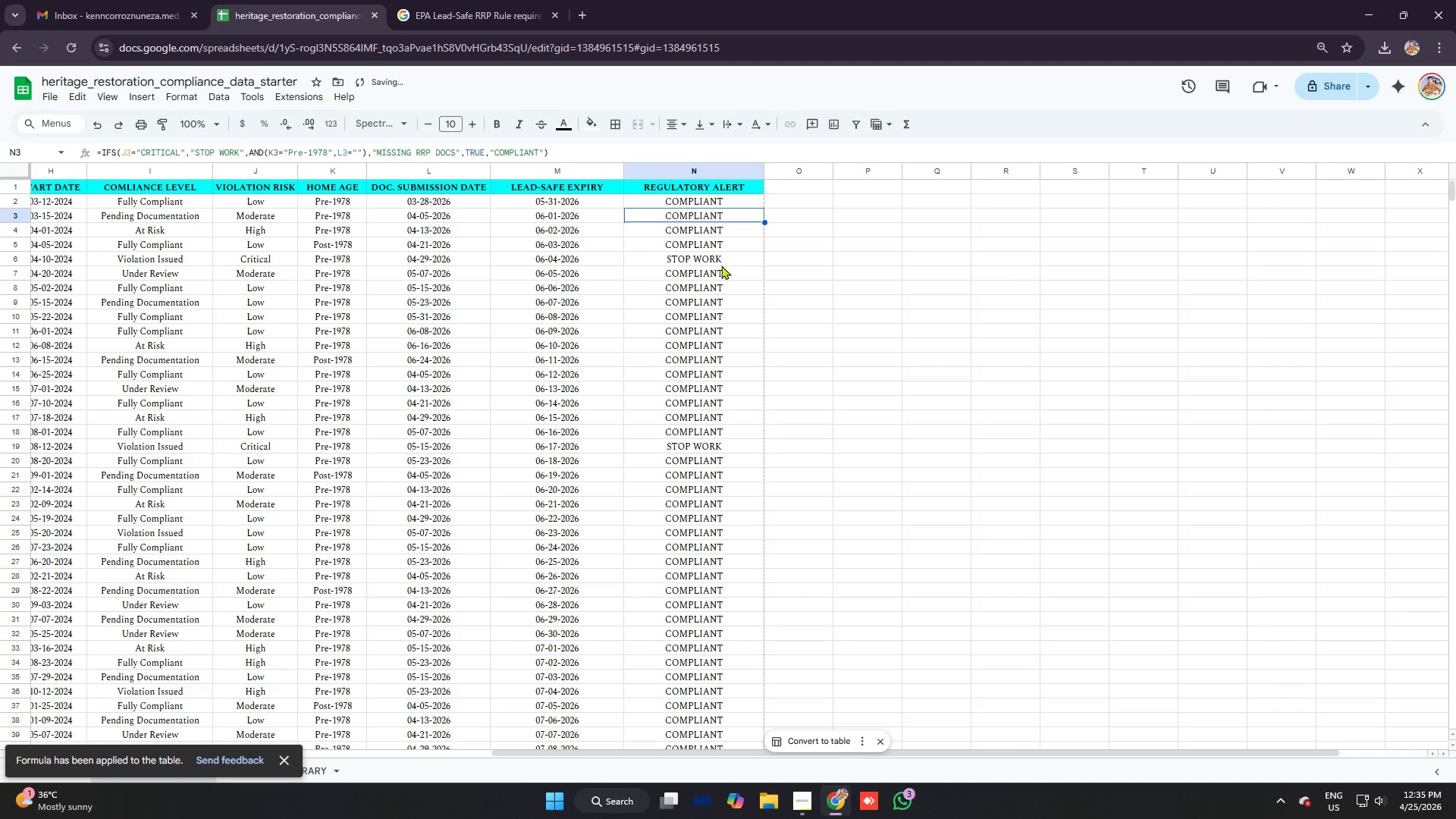 
left_click([721, 265])
 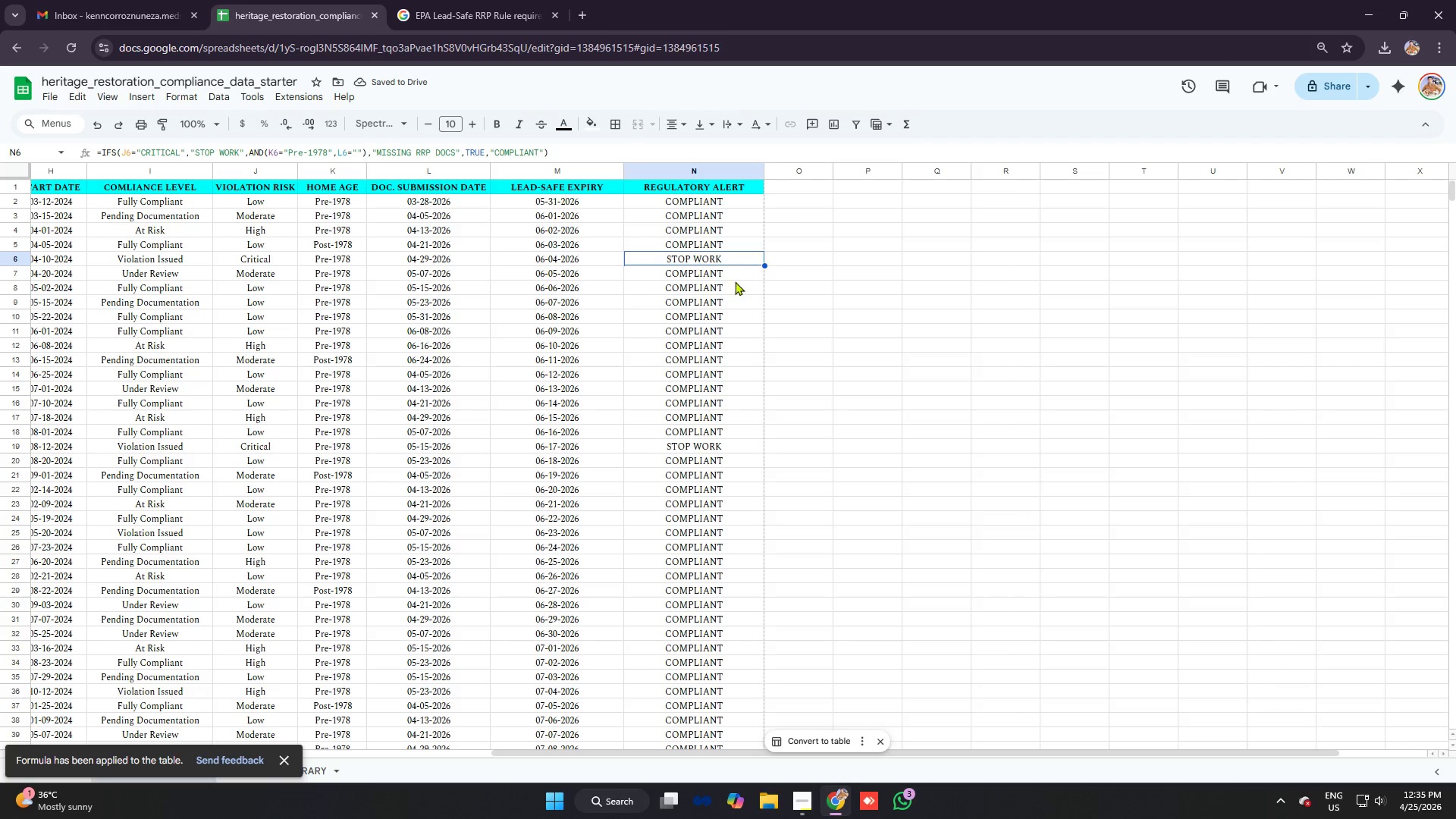 
scroll: coordinate [729, 321], scroll_direction: down, amount: 5.0
 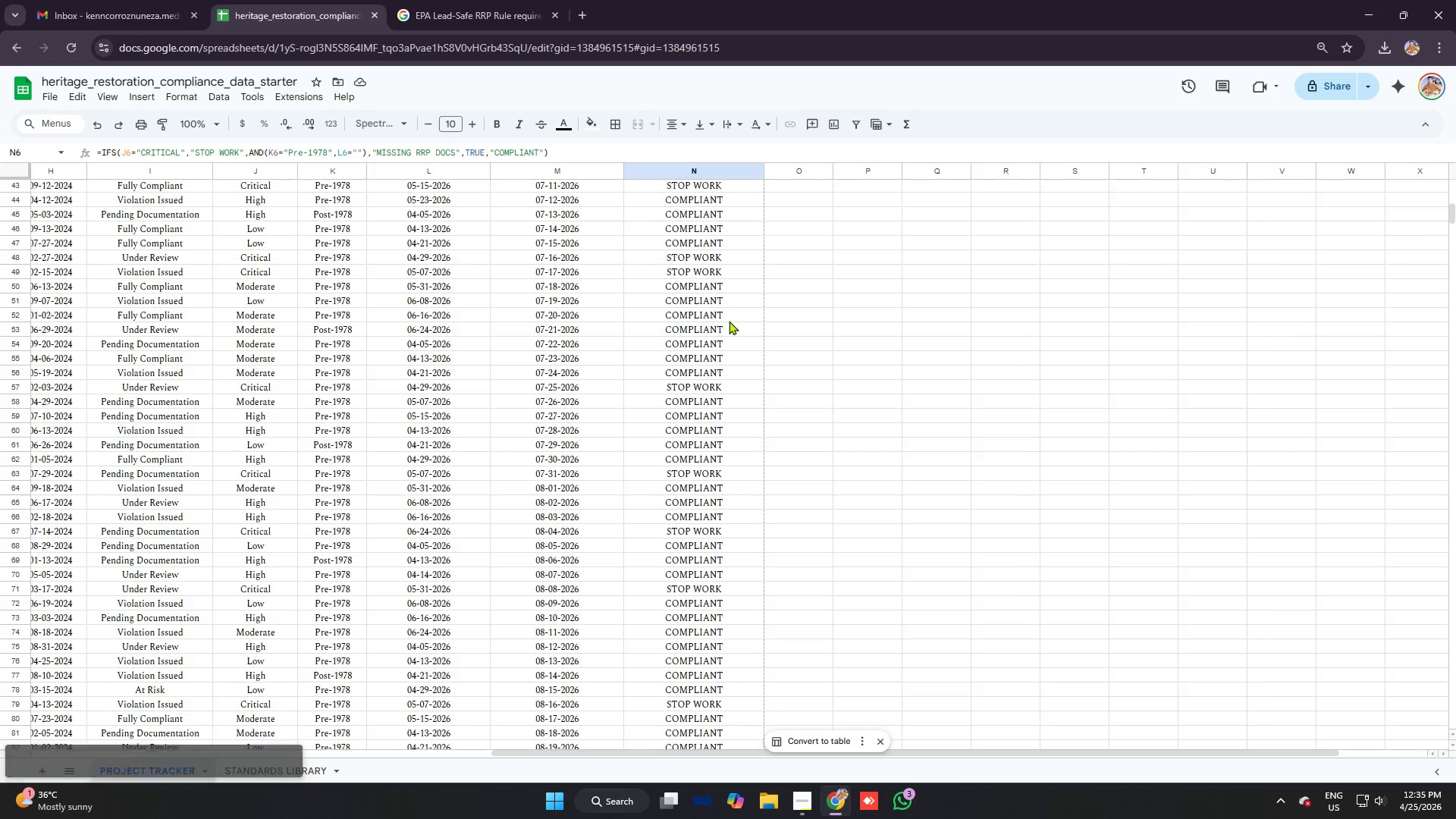 
scroll: coordinate [670, 293], scroll_direction: up, amount: 8.0
 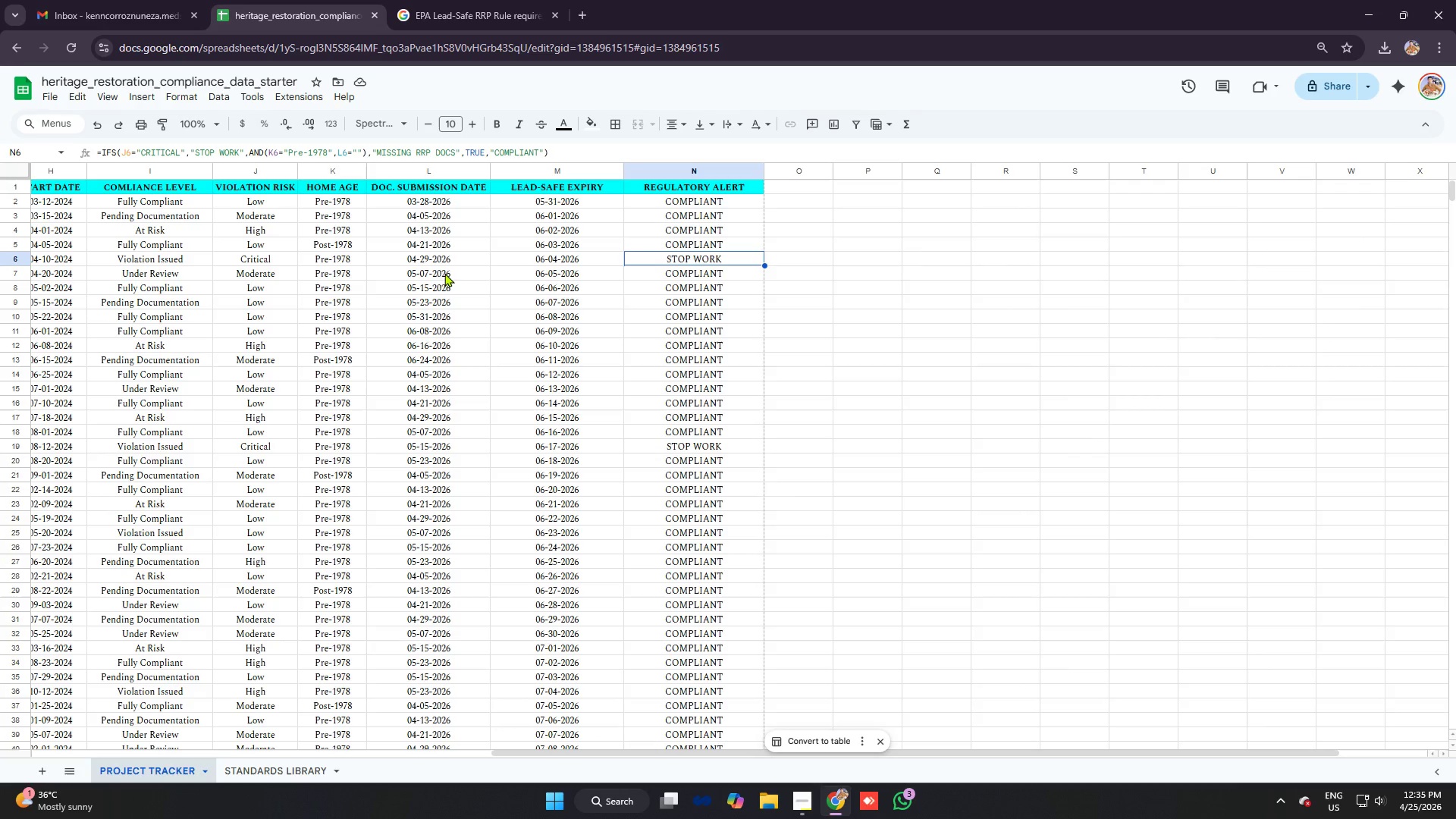 
left_click([438, 273])
 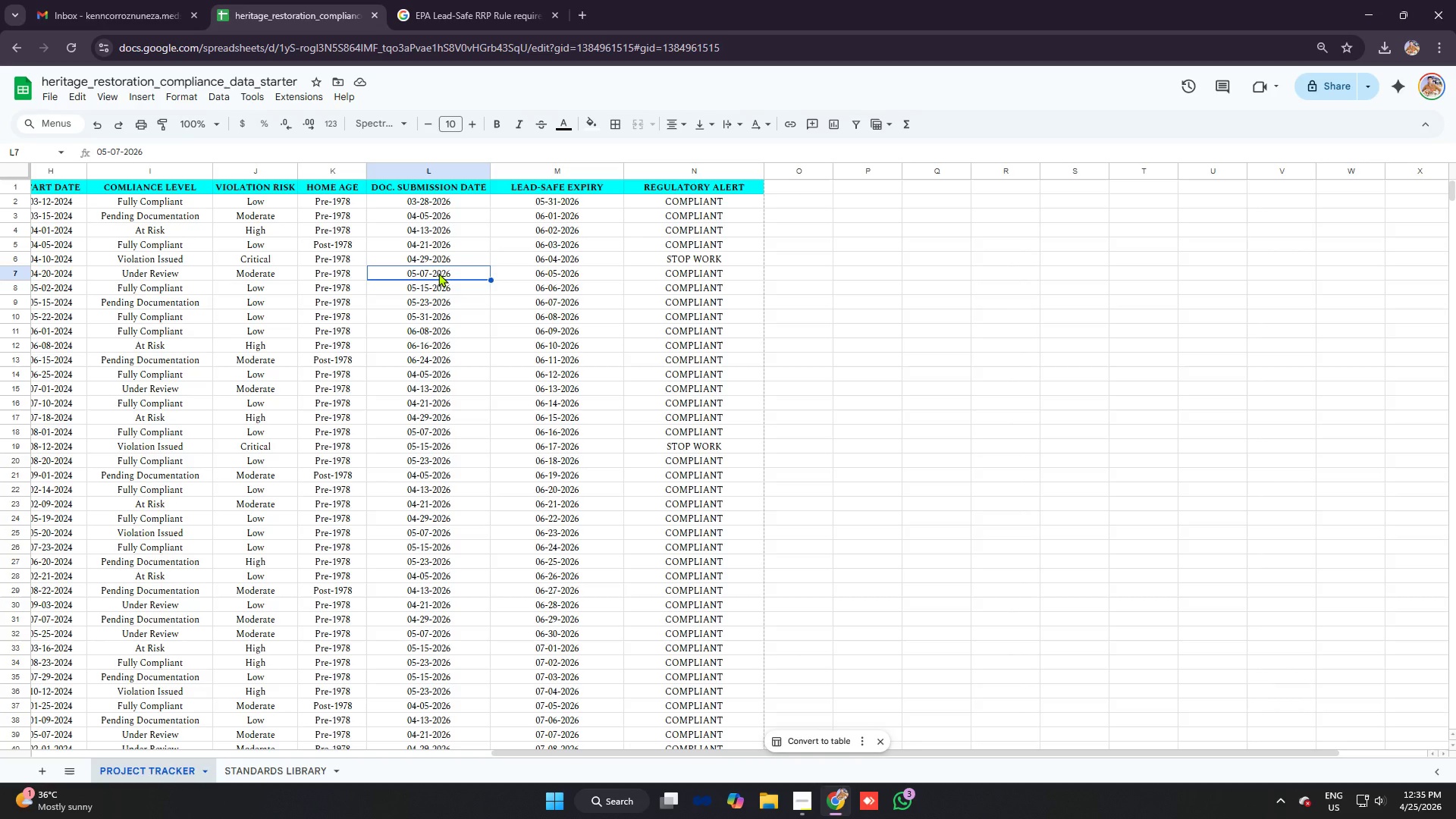 
key(Backspace)
 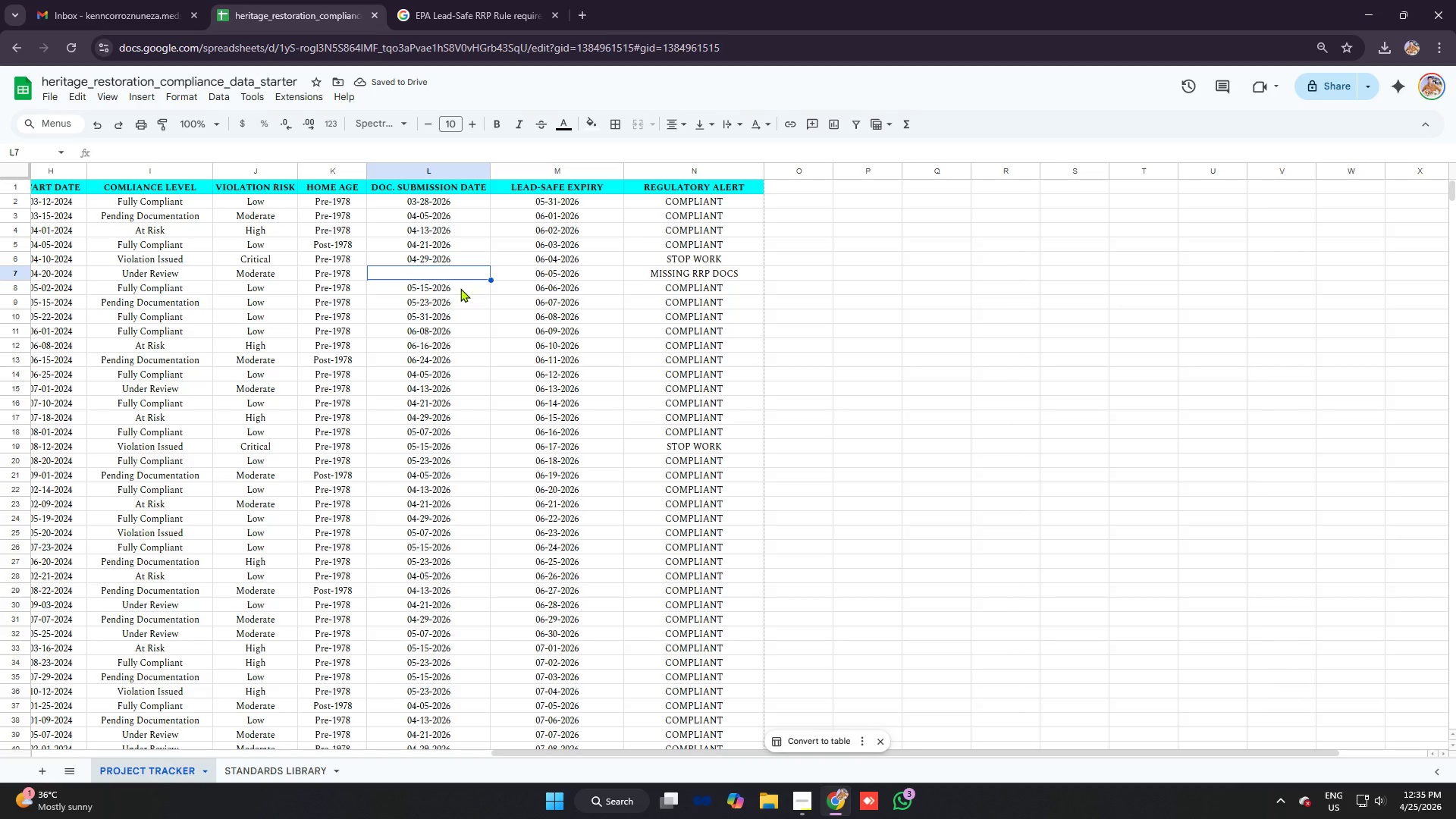 
scroll: coordinate [467, 306], scroll_direction: down, amount: 3.0
 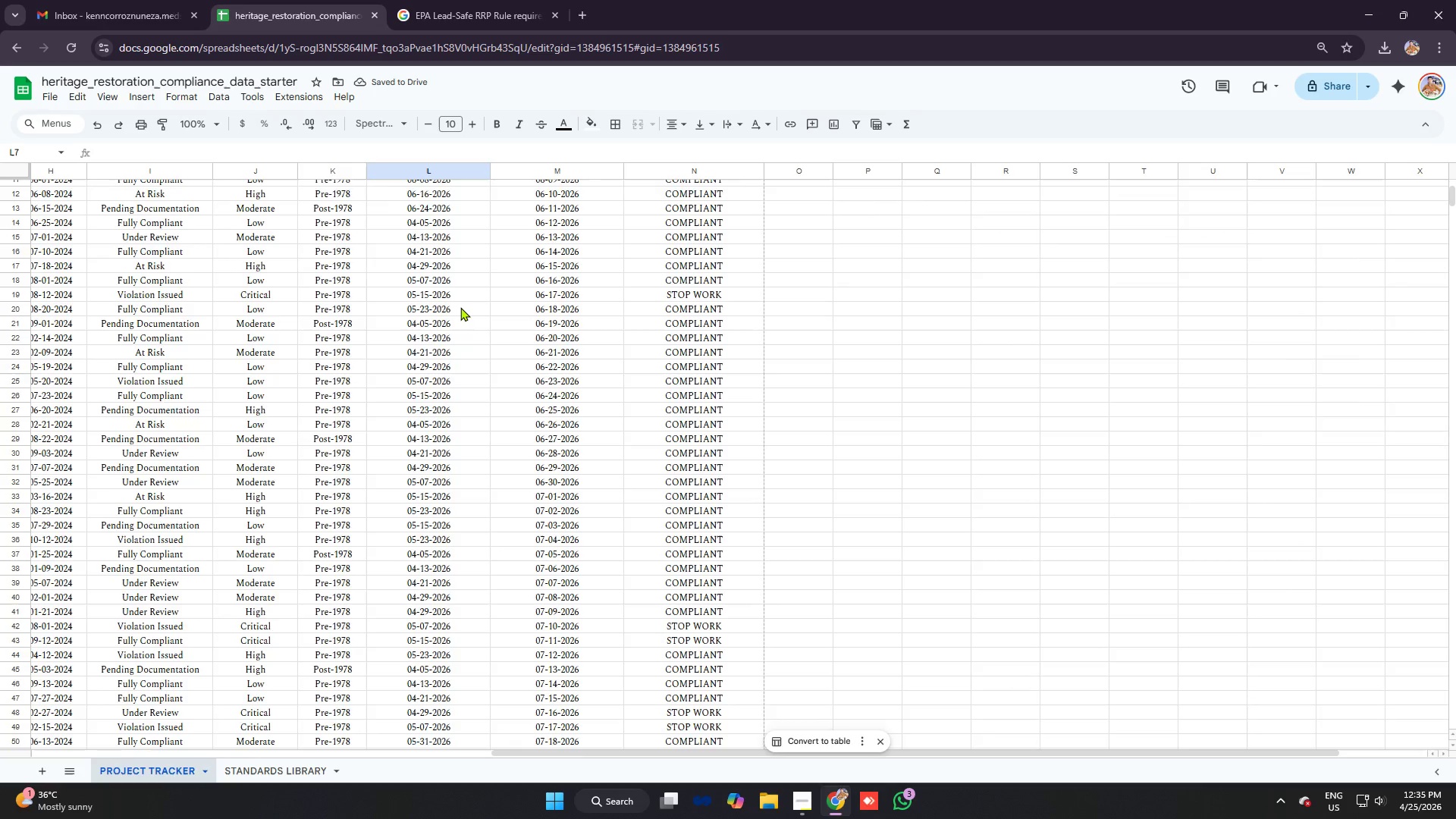 
scroll: coordinate [460, 307], scroll_direction: up, amount: 4.0
 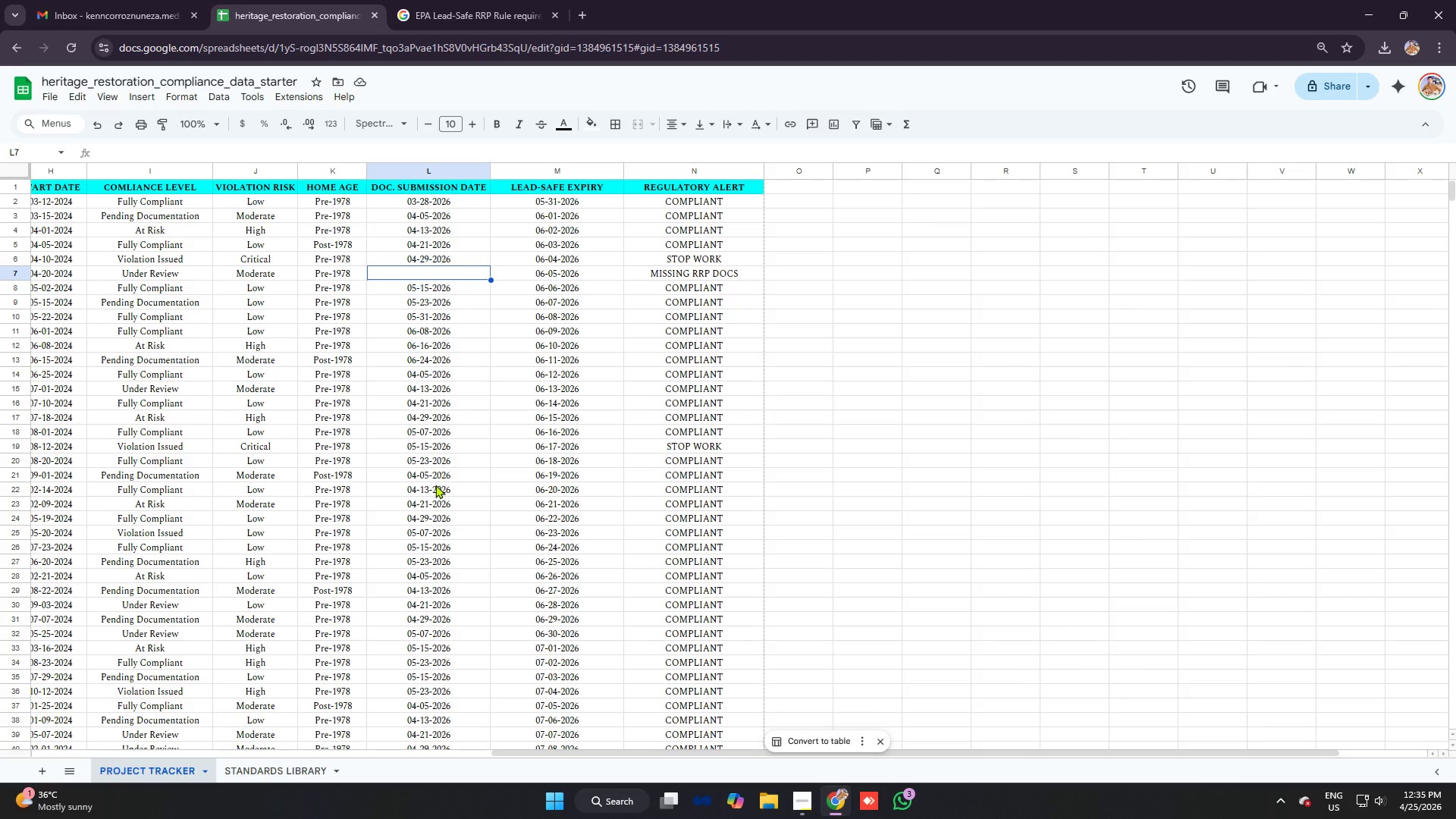 
left_click([435, 486])
 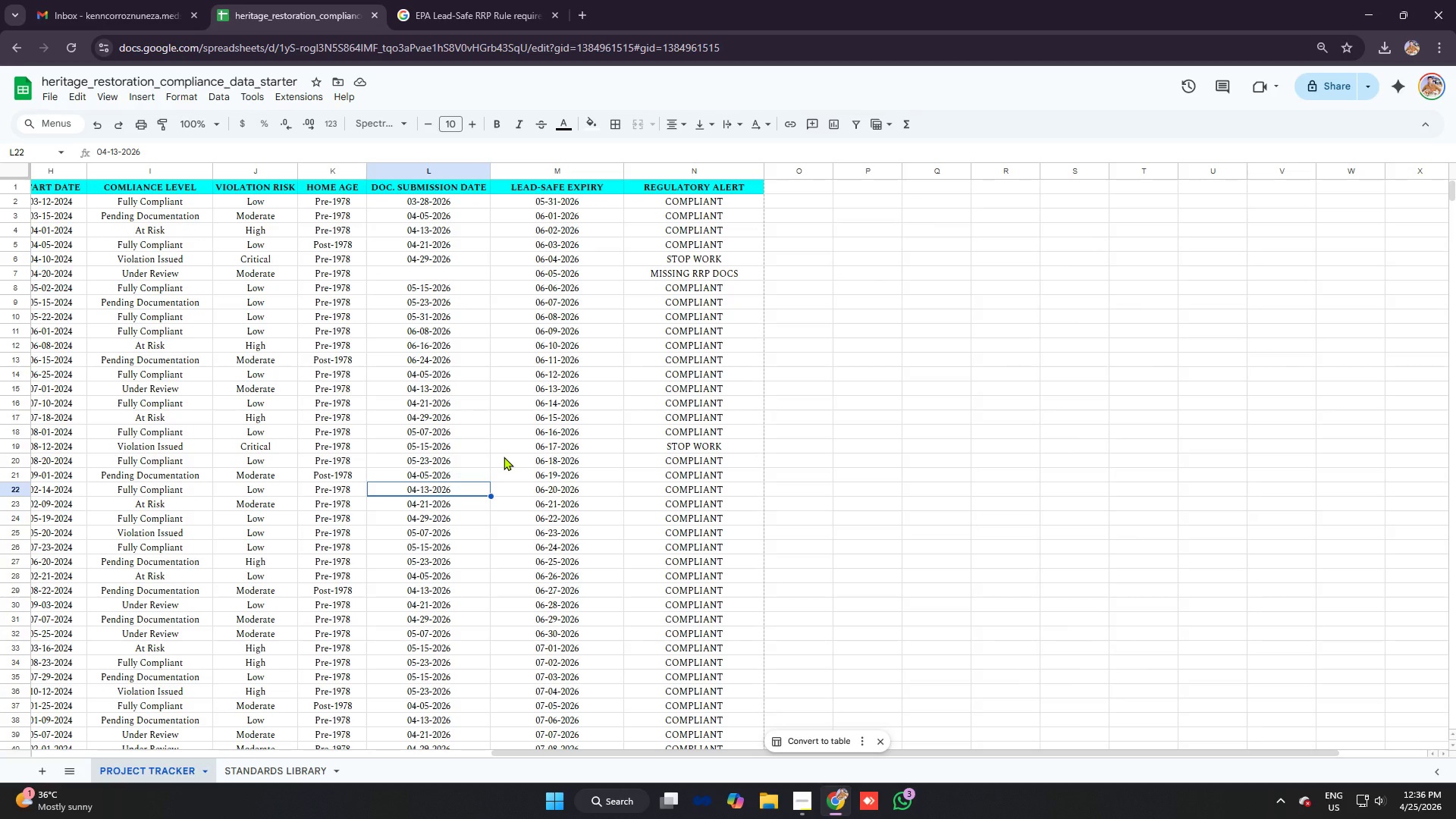 
key(Backspace)
 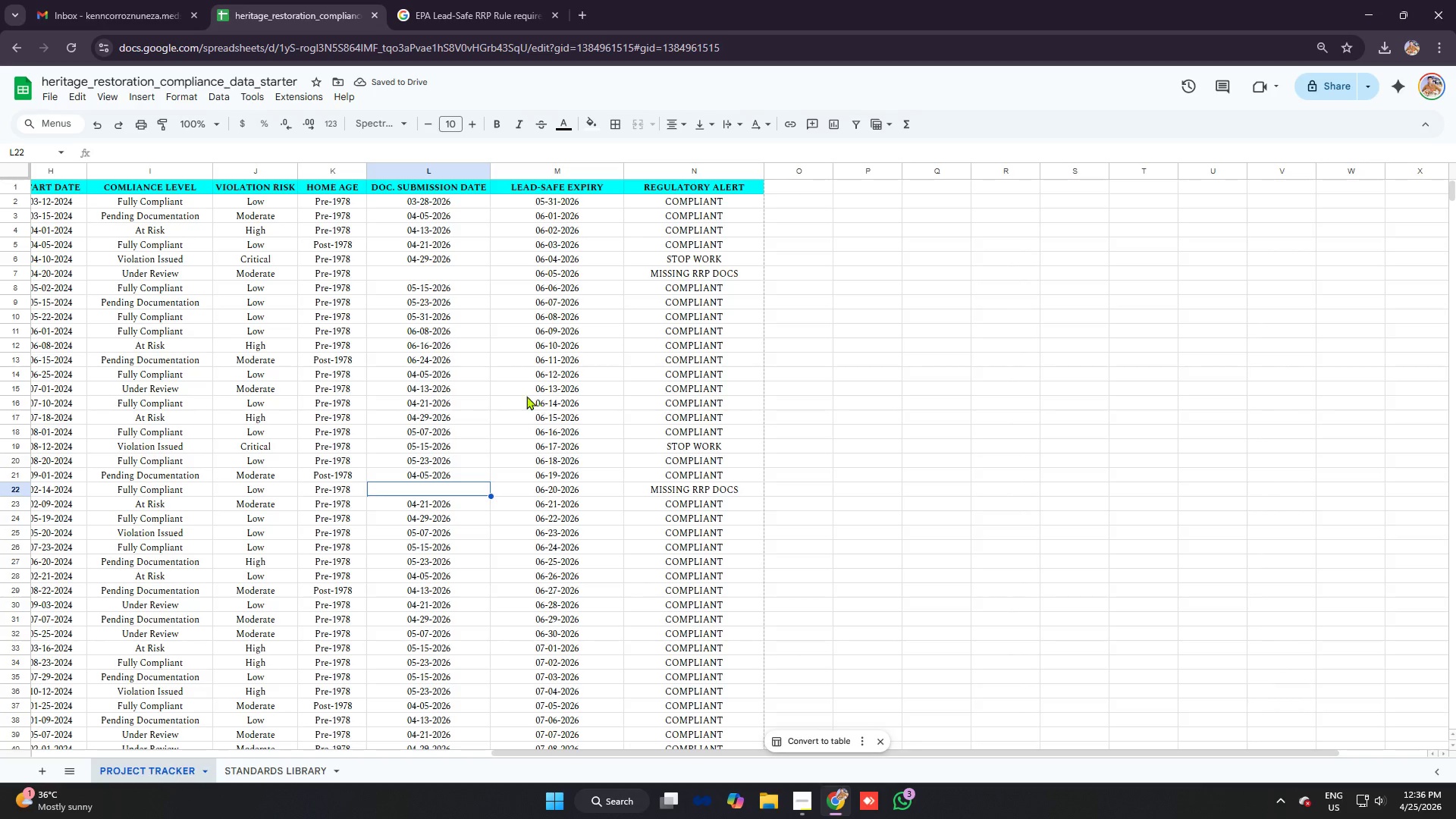 
left_click([440, 378])
 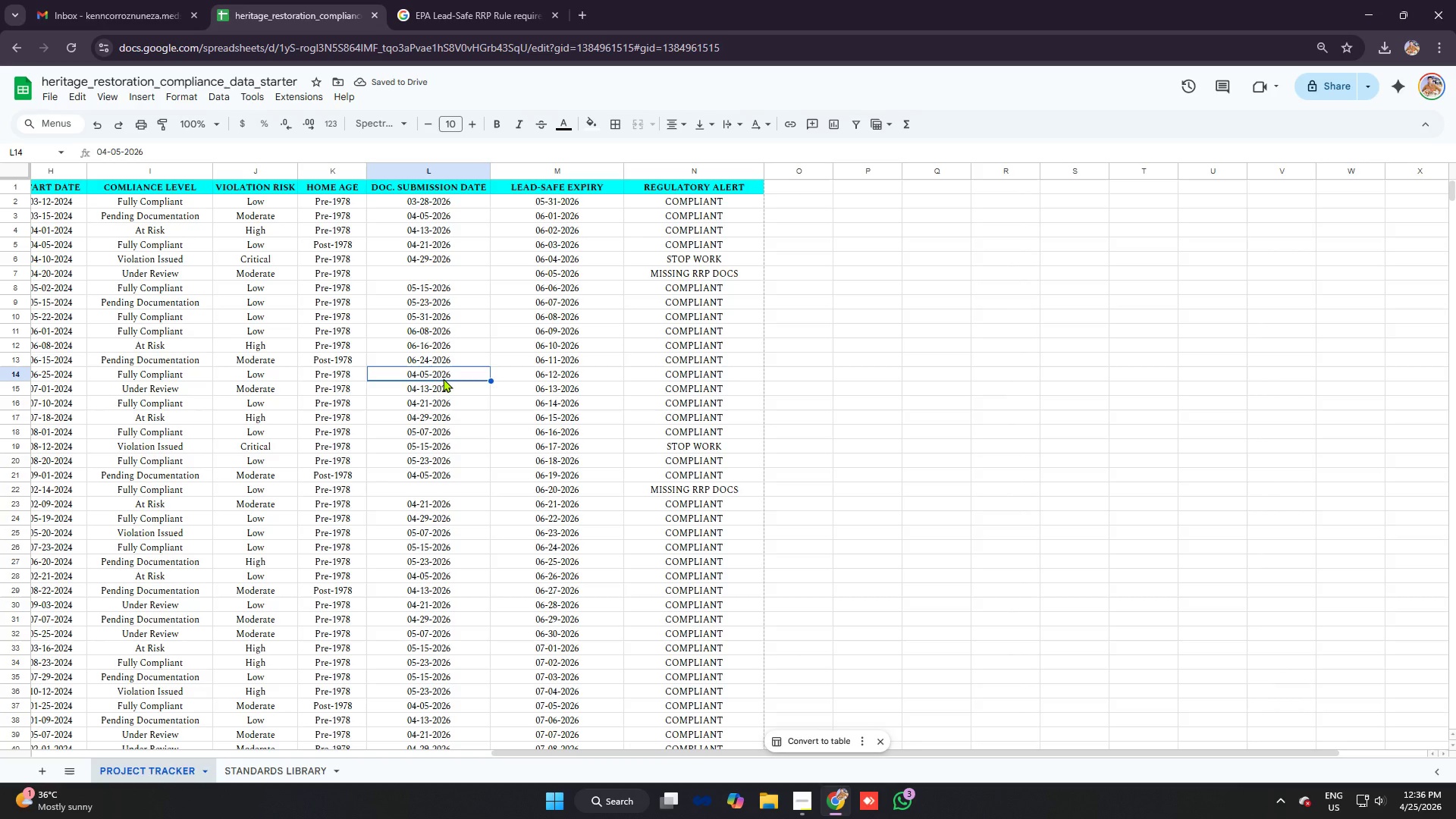 
key(Backspace)
 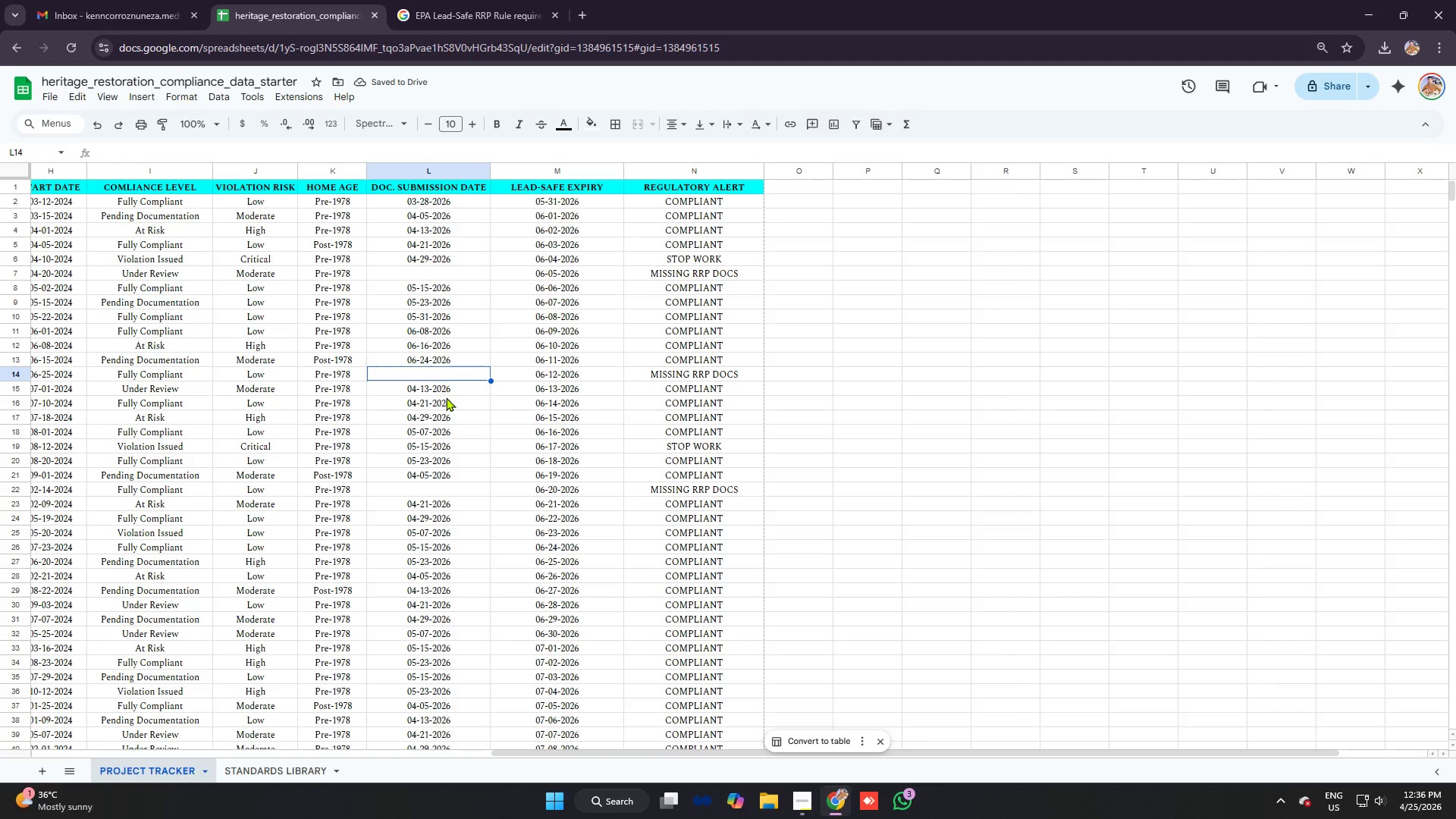 
left_click([448, 397])
 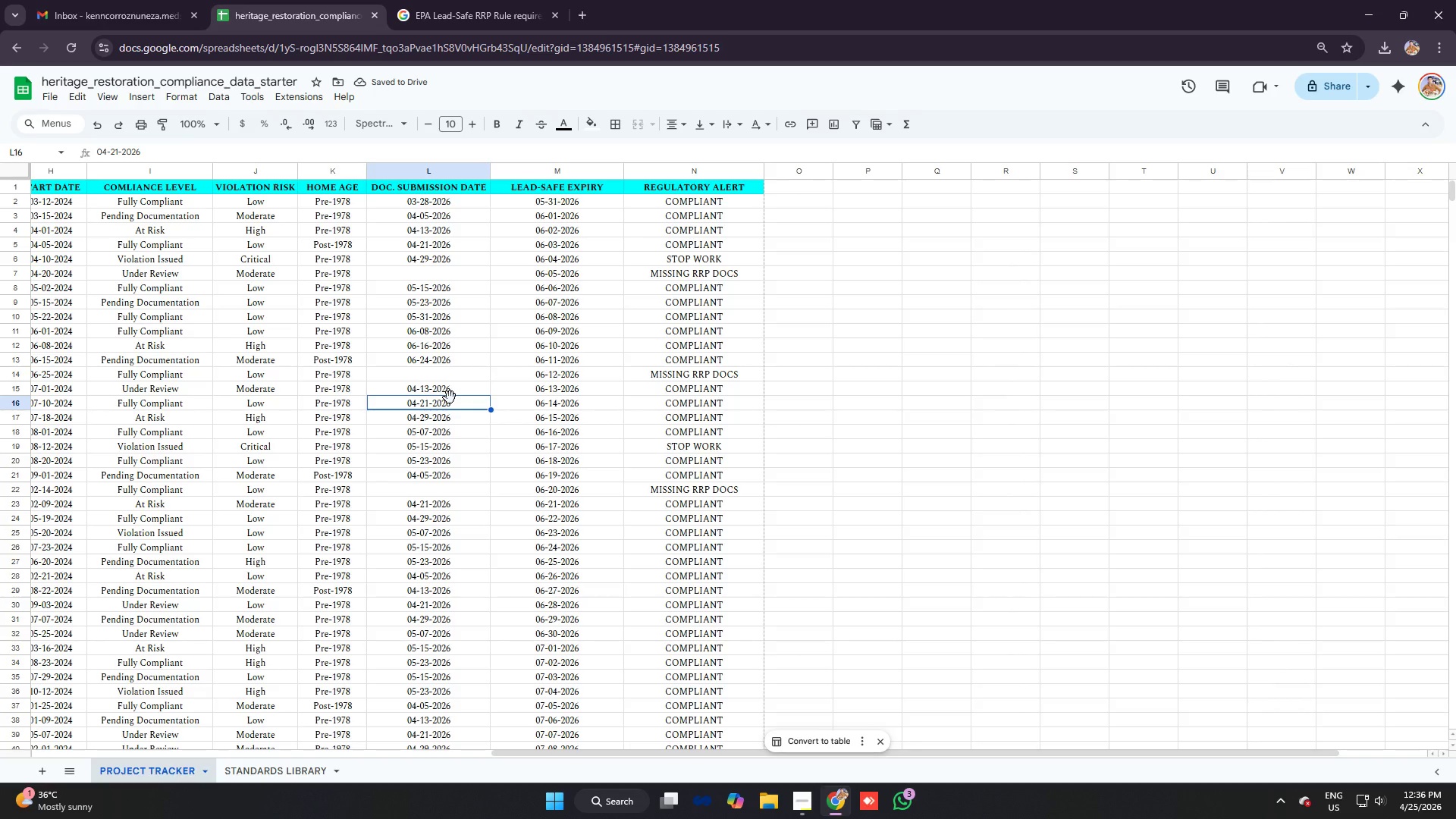 
key(Backspace)
 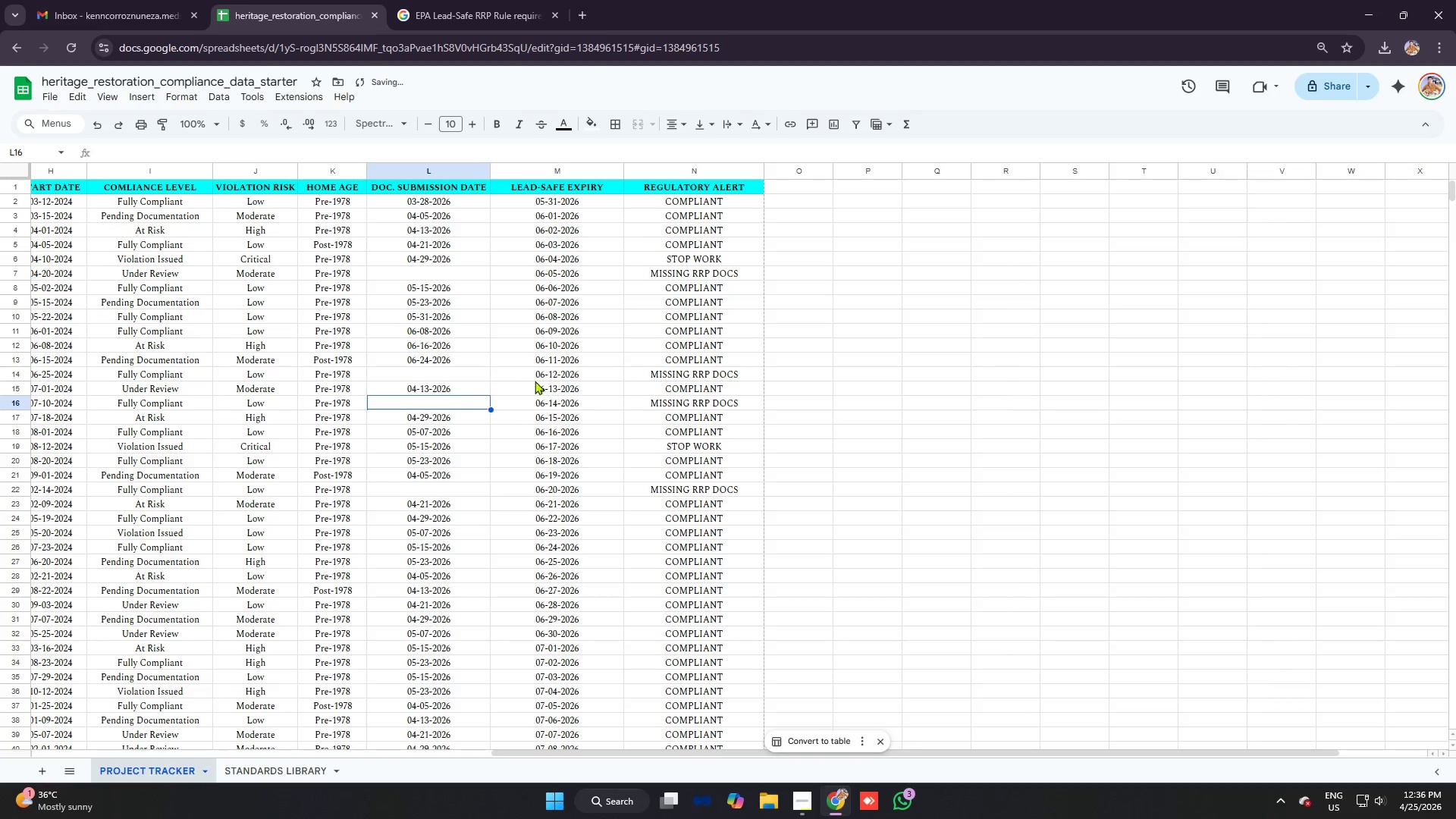 
scroll: coordinate [529, 377], scroll_direction: down, amount: 4.0
 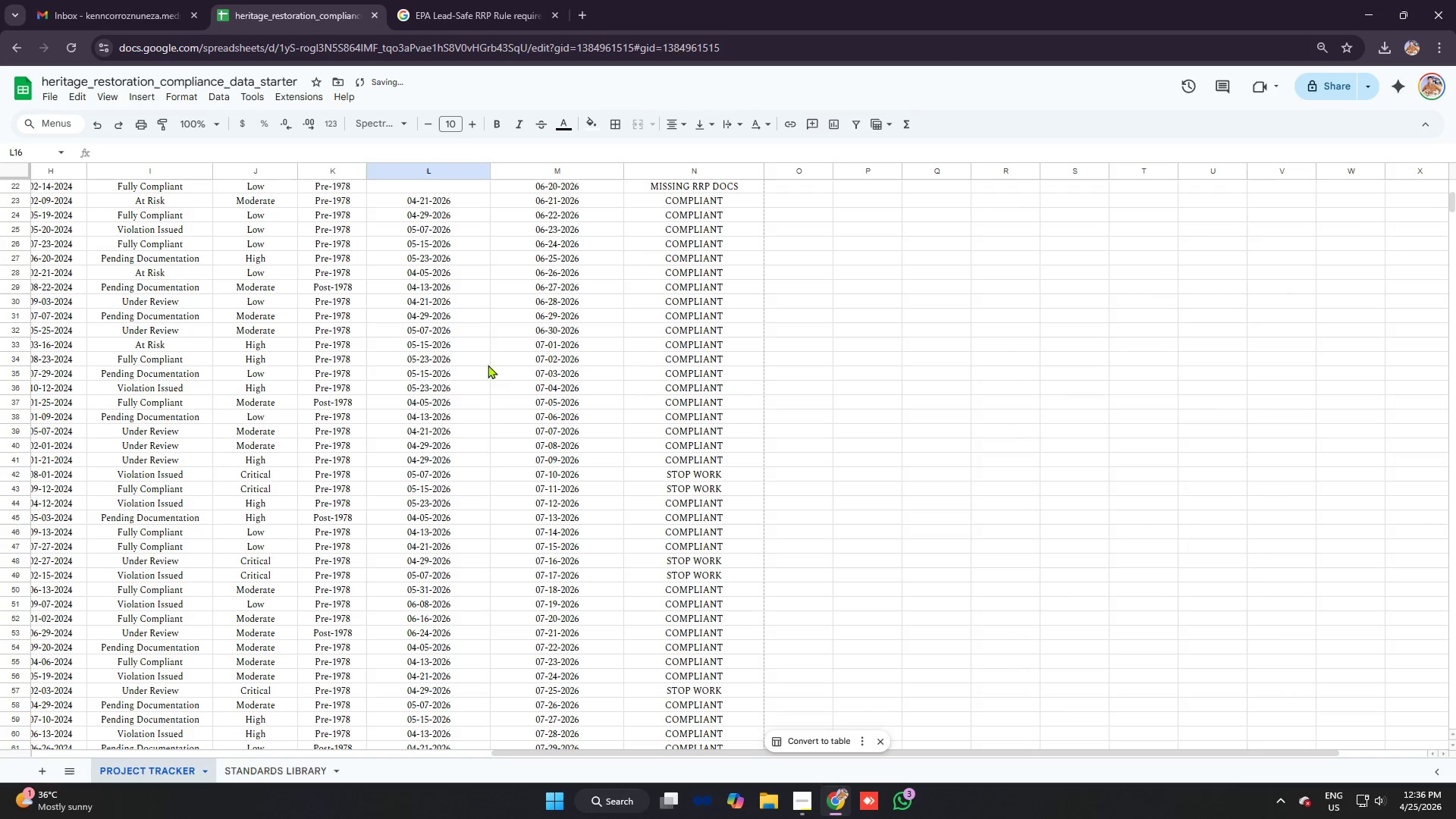 
left_click([432, 350])
 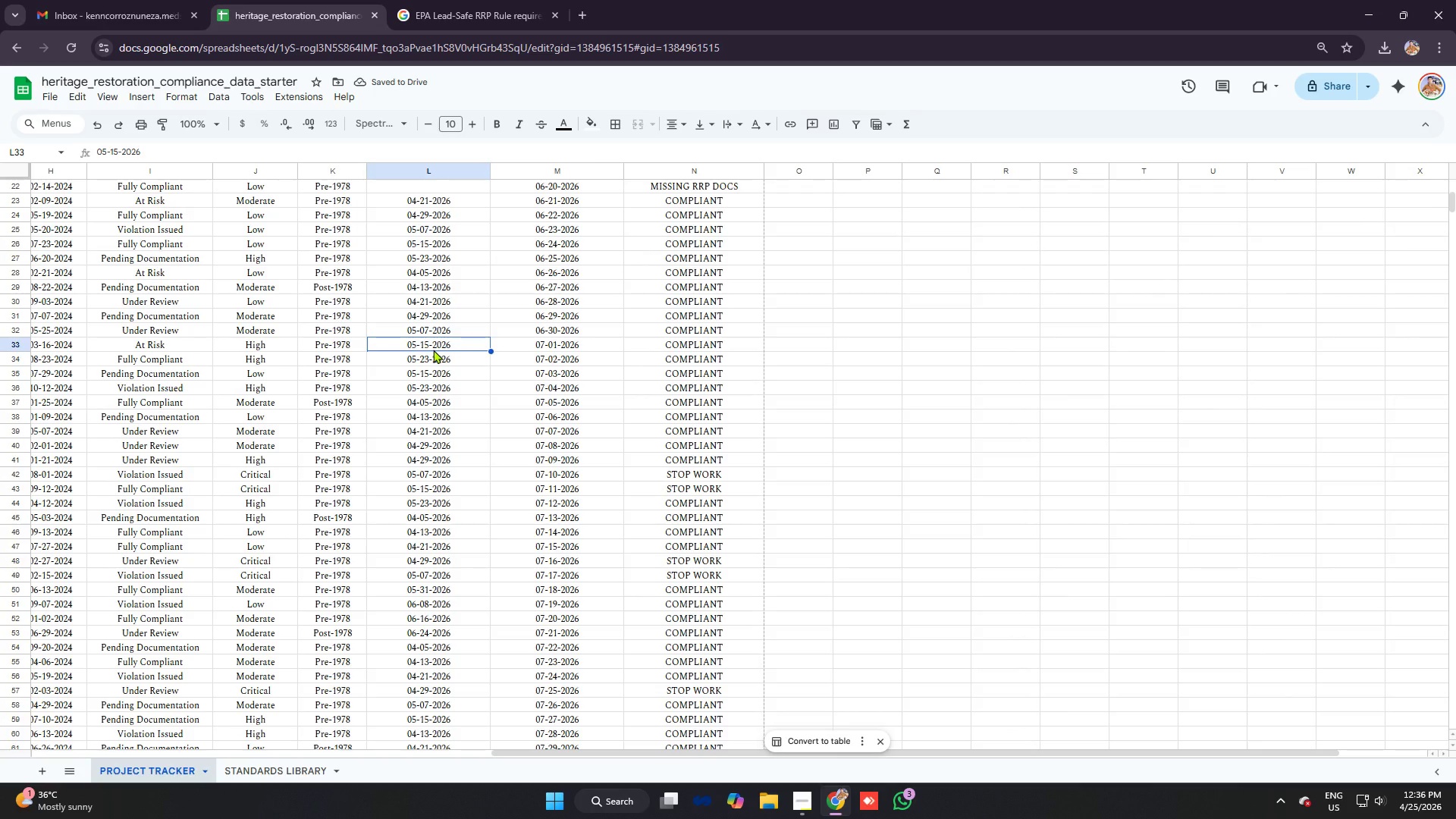 
key(Backspace)
 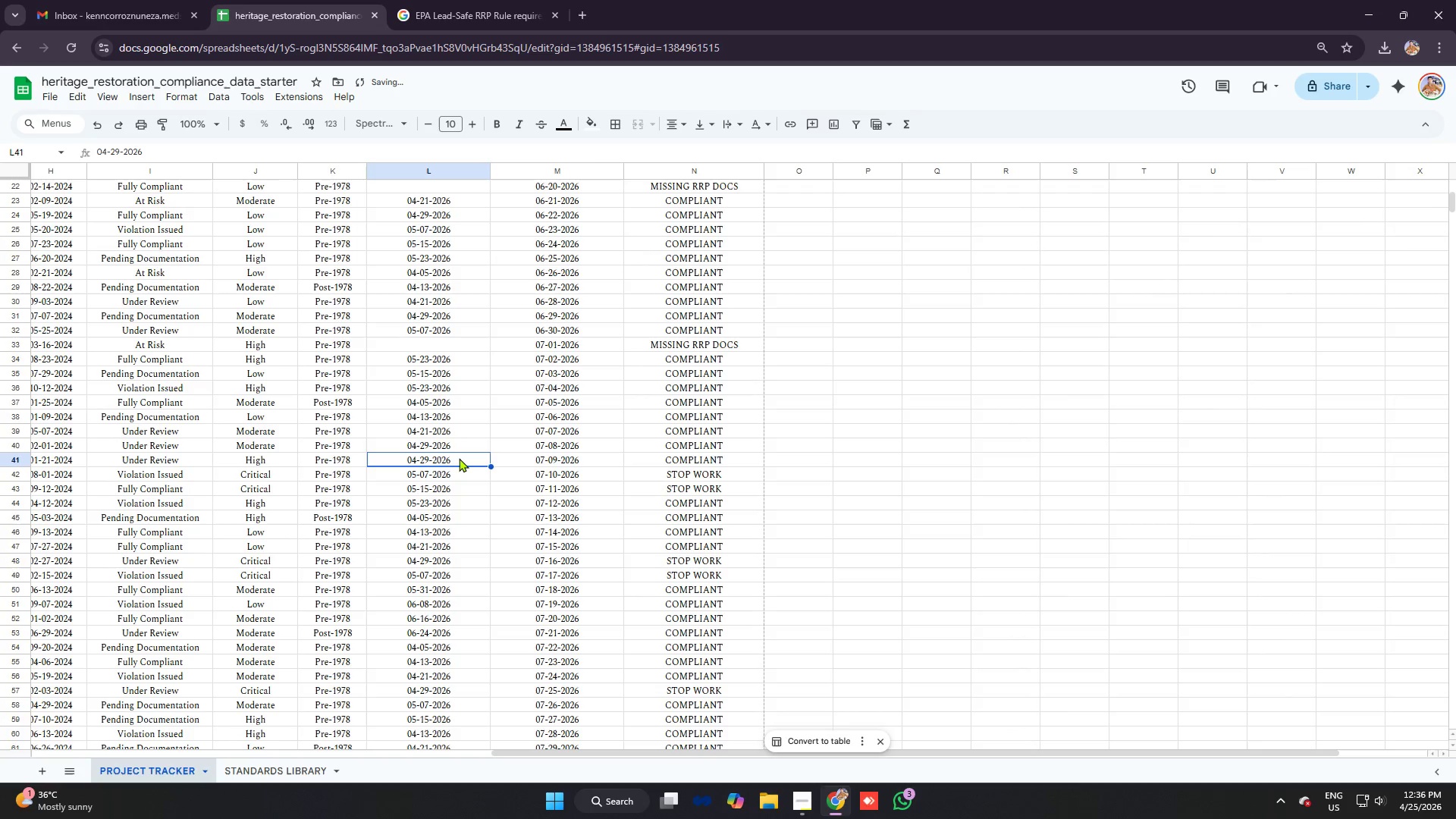 
key(Backspace)
 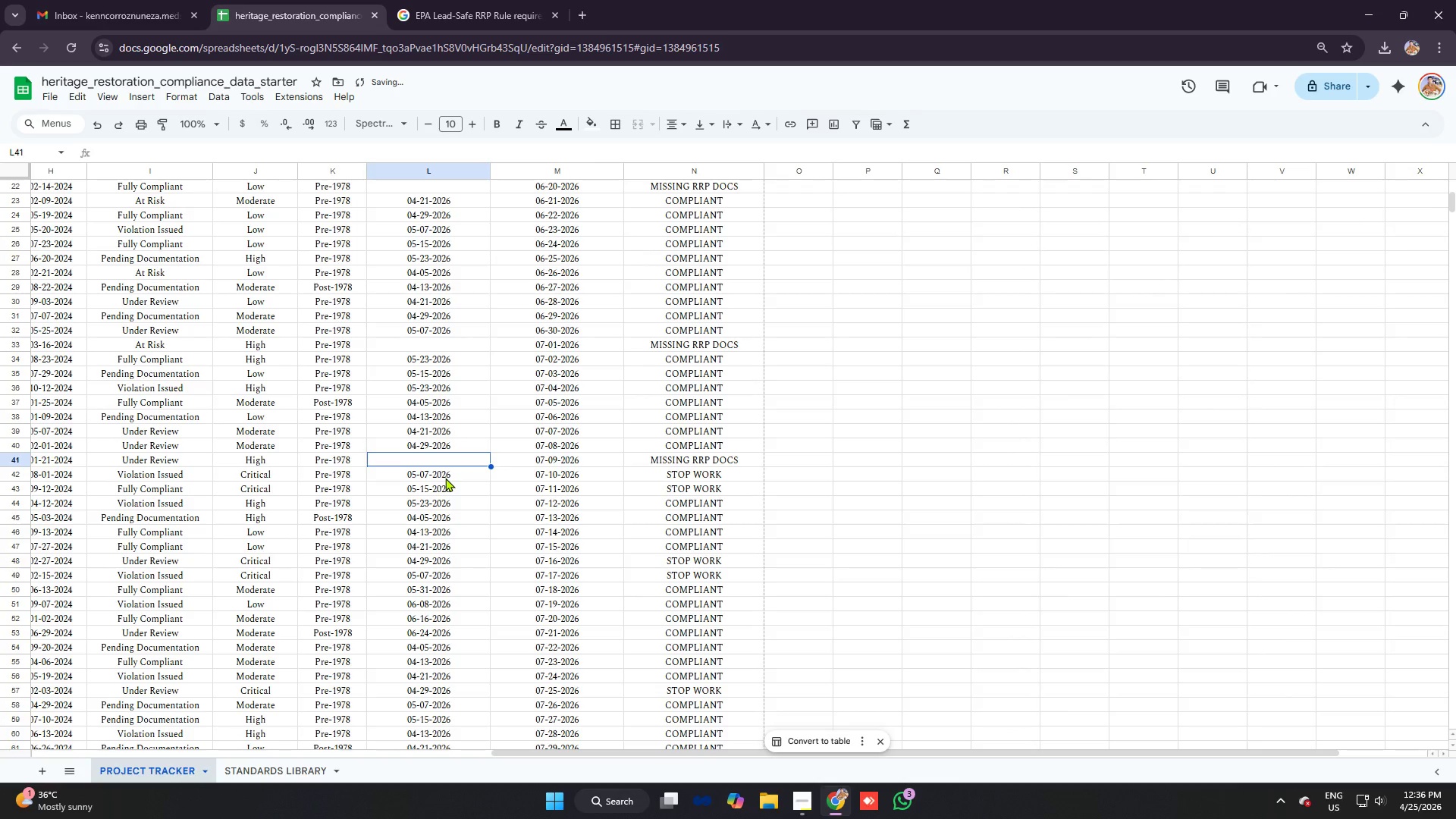 
left_click([449, 479])
 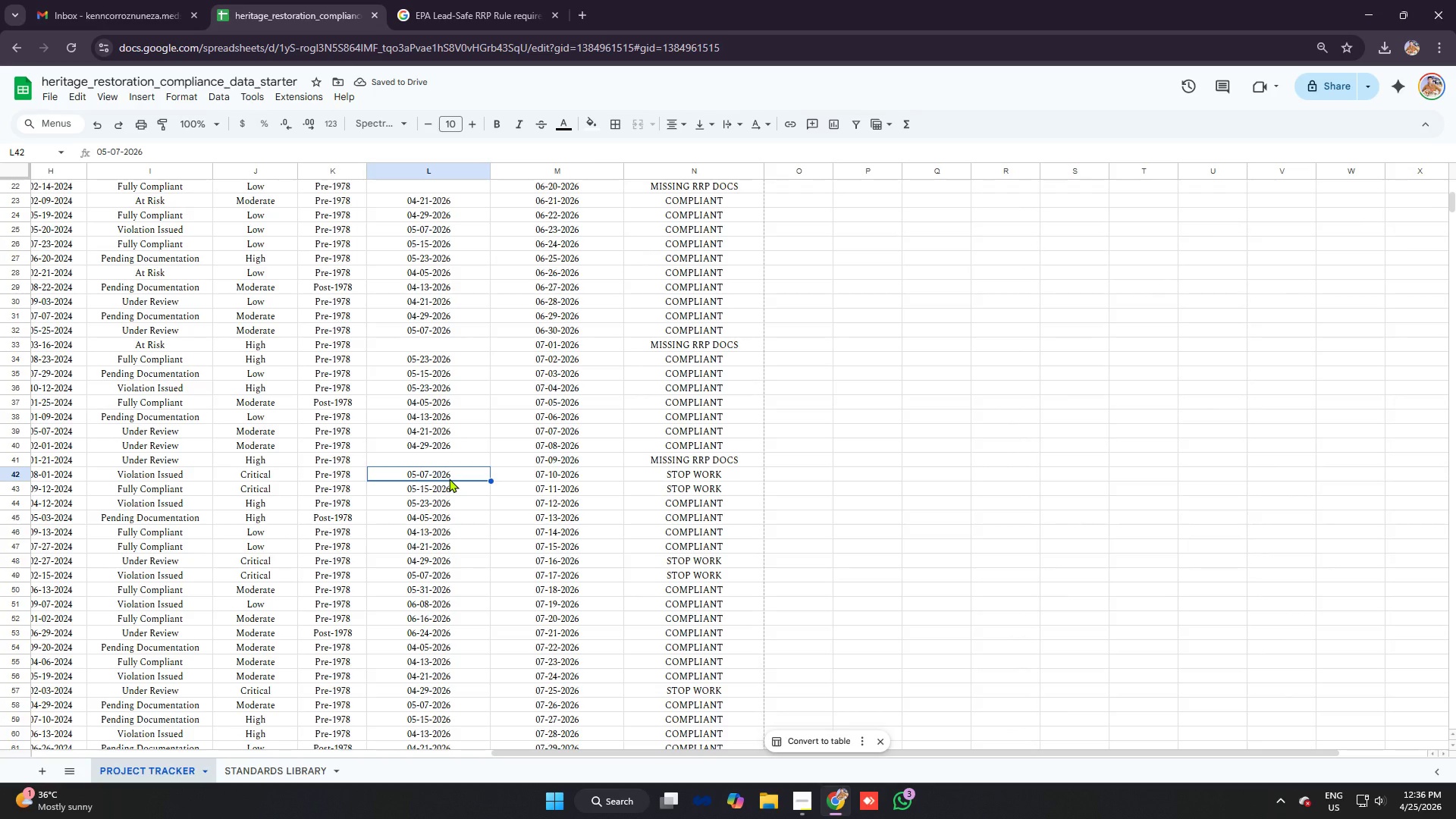 
key(Backspace)
 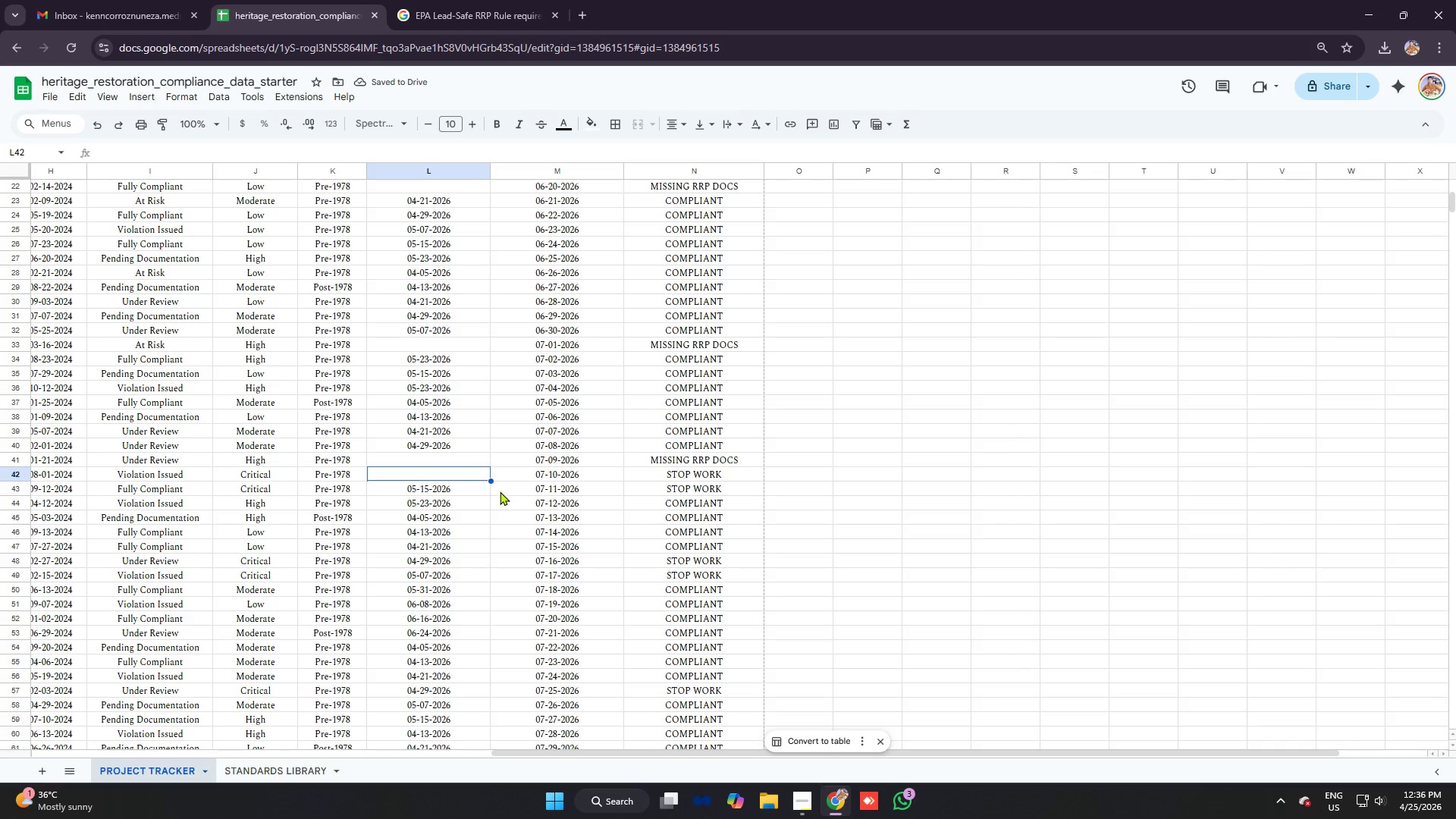 
key(Control+Z)
 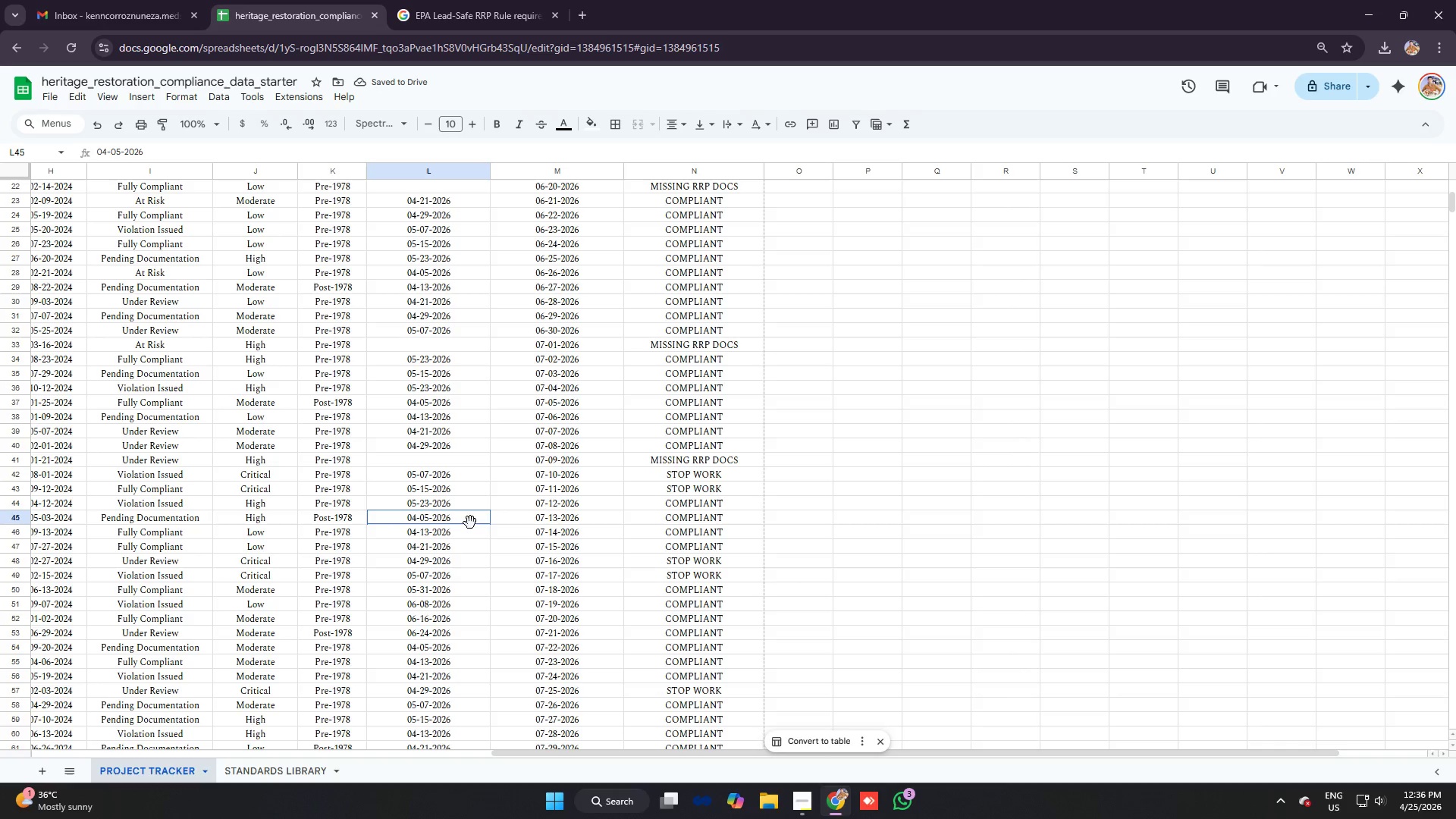 
key(Backspace)
 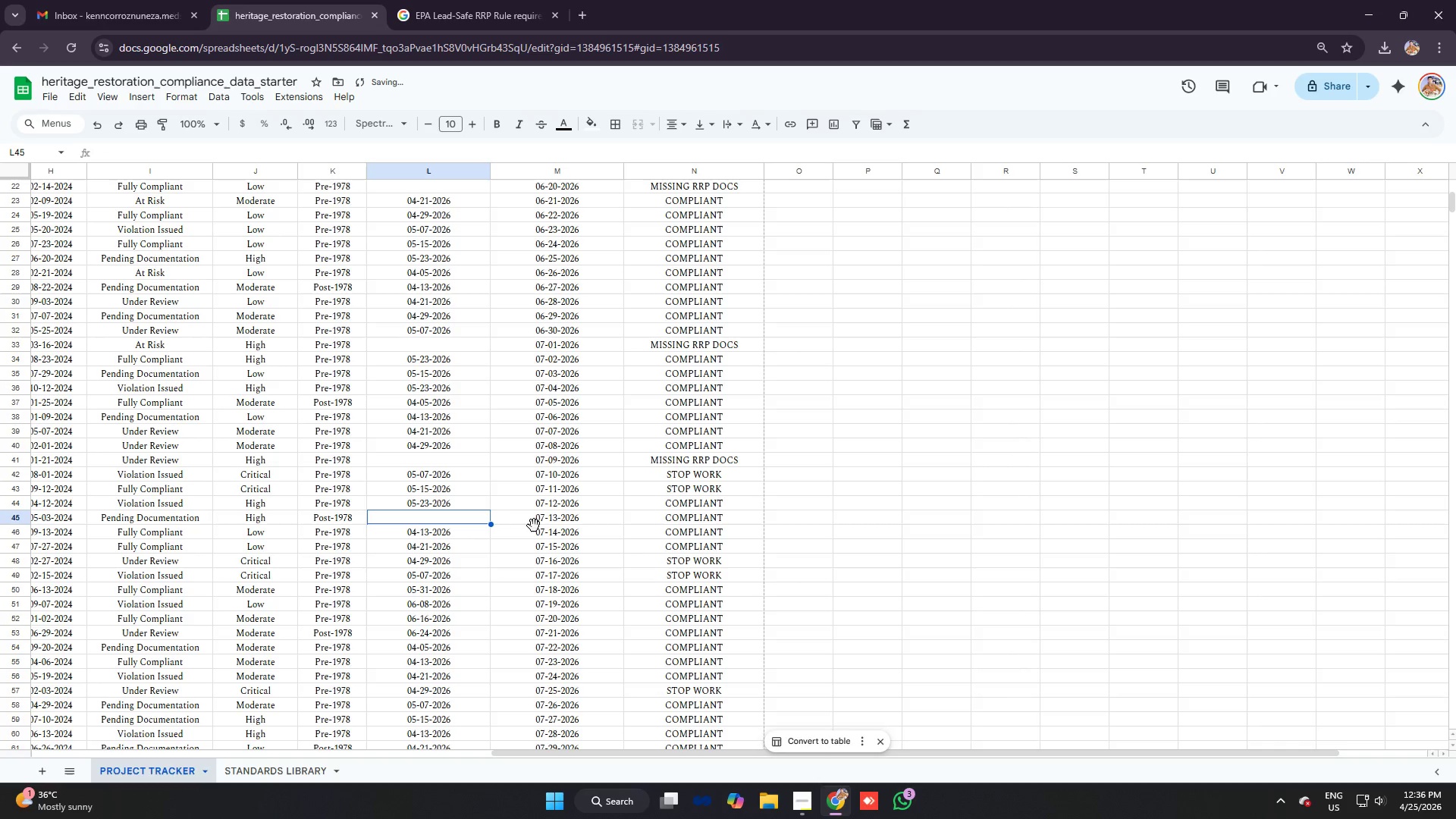 
key(Control+Z)
 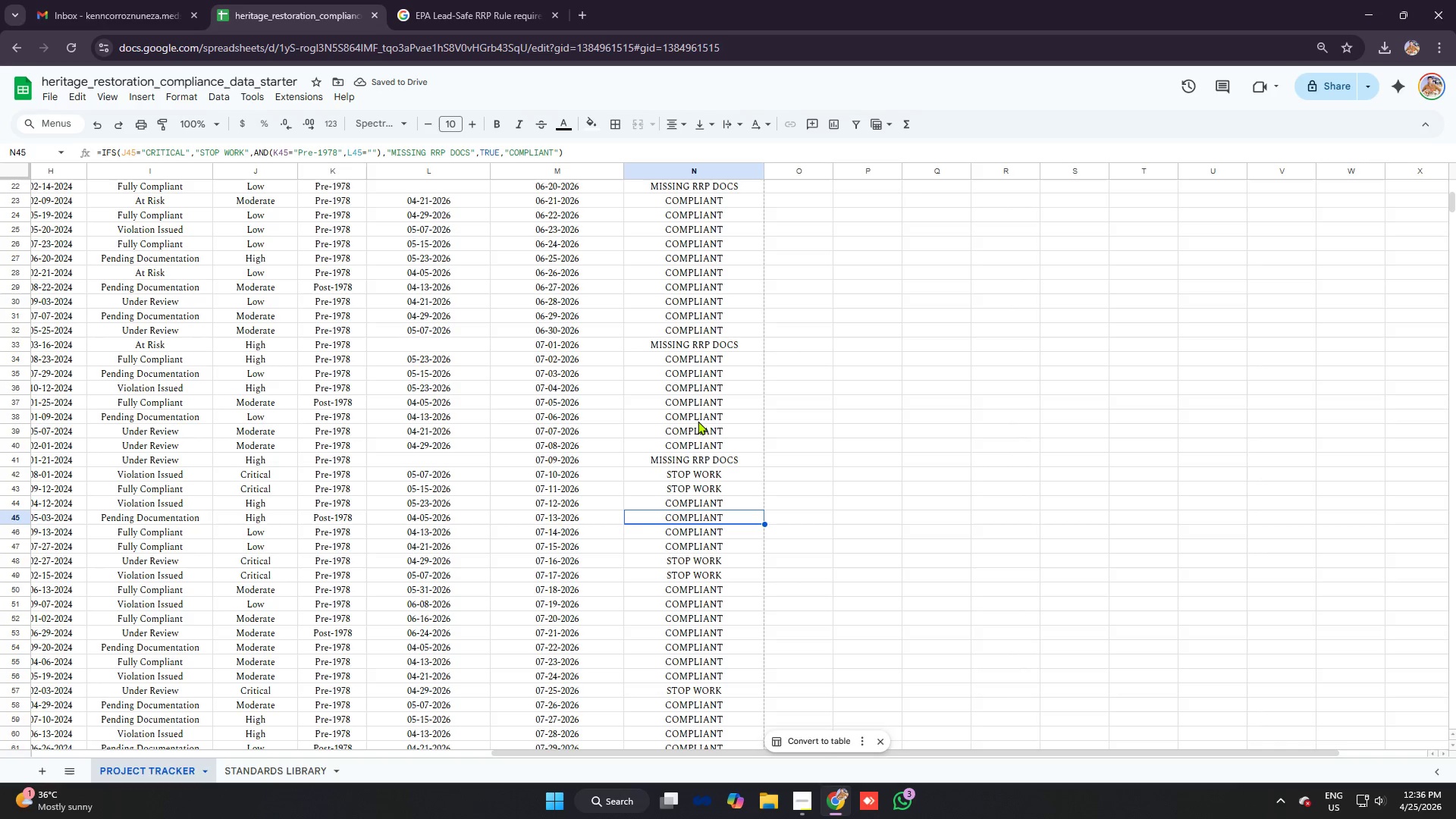 
scroll: coordinate [657, 311], scroll_direction: up, amount: 9.0
 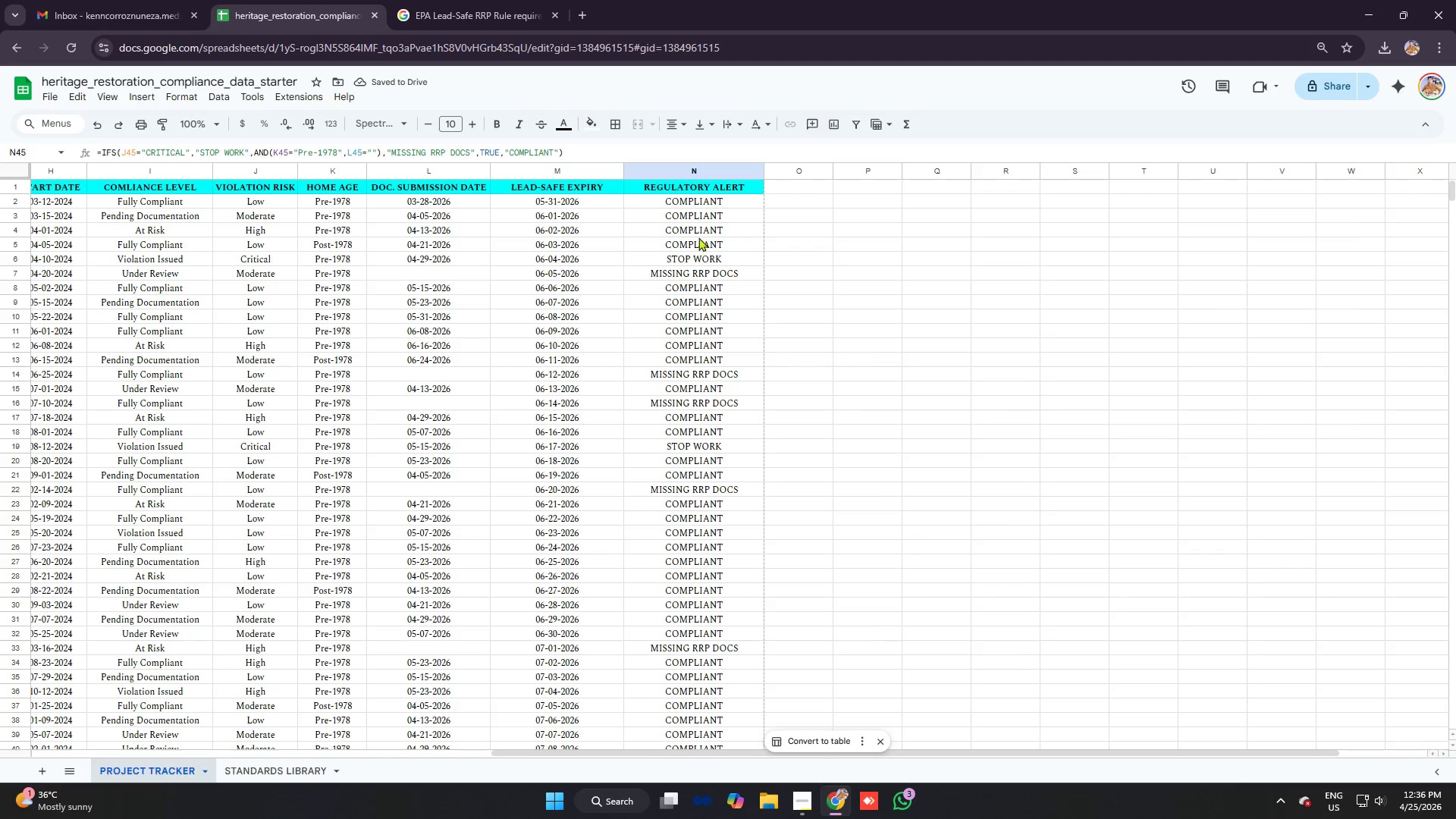 
left_click([698, 235])
 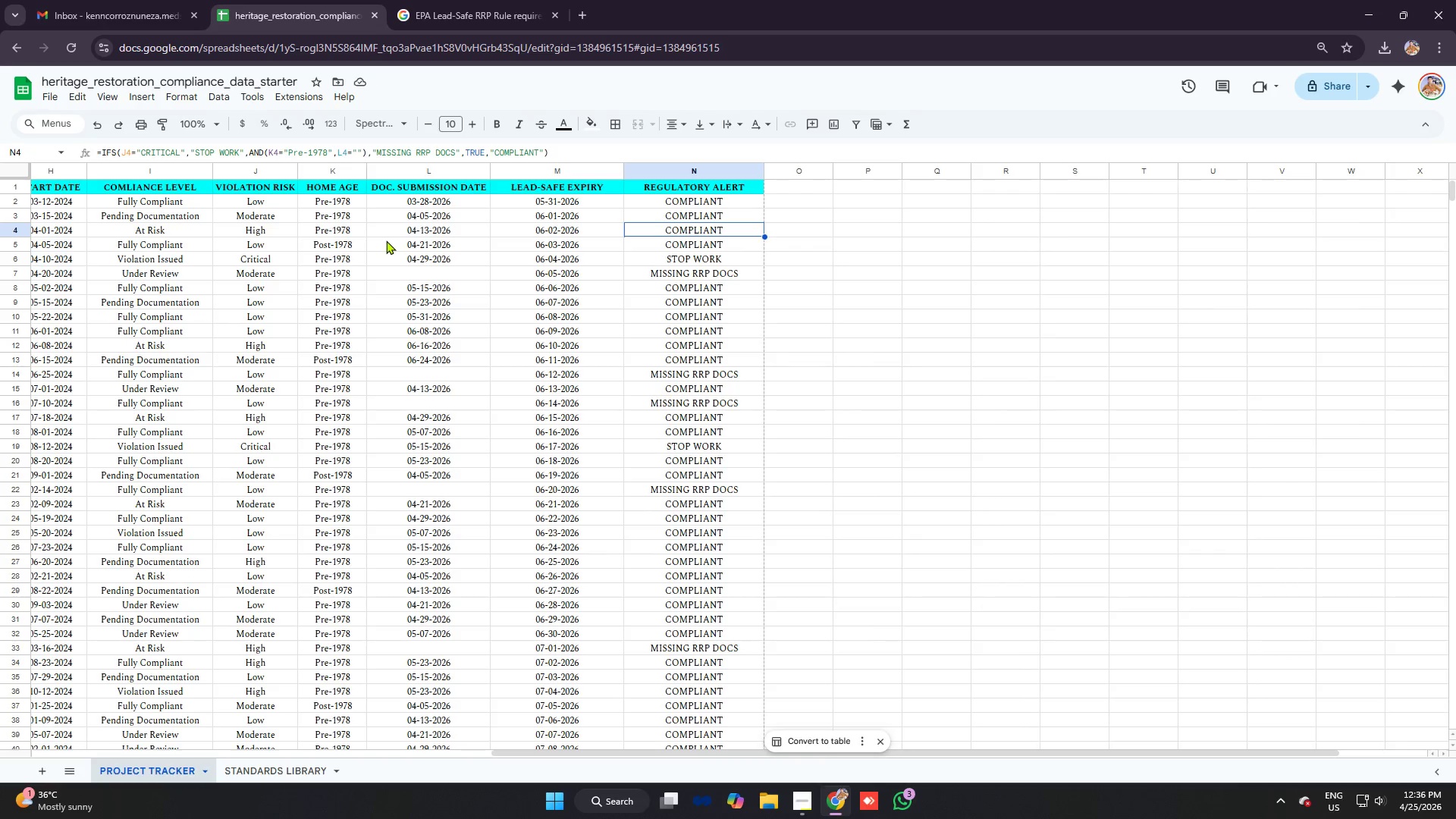 
left_click([407, 240])
 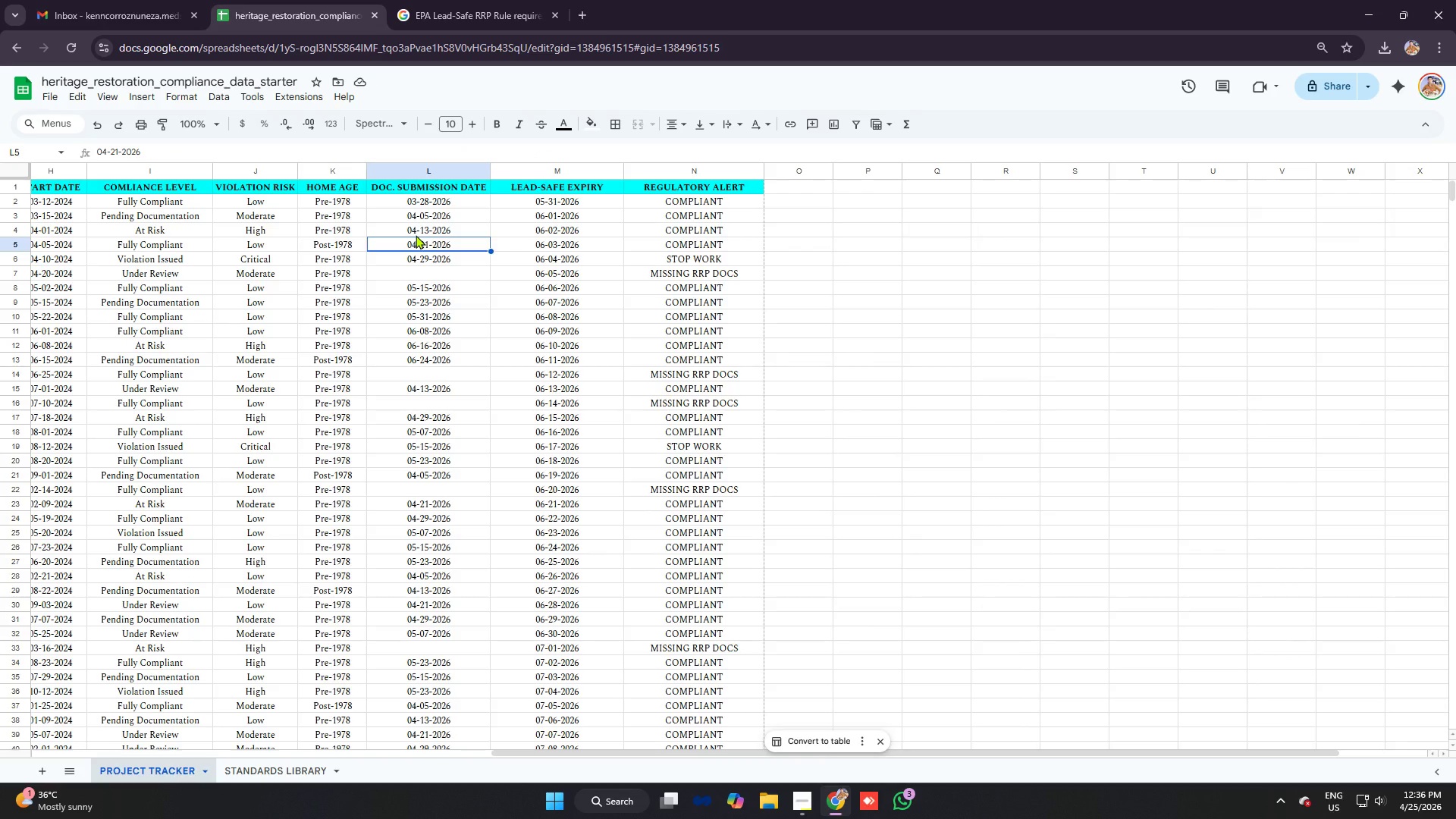 
key(Backspace)
 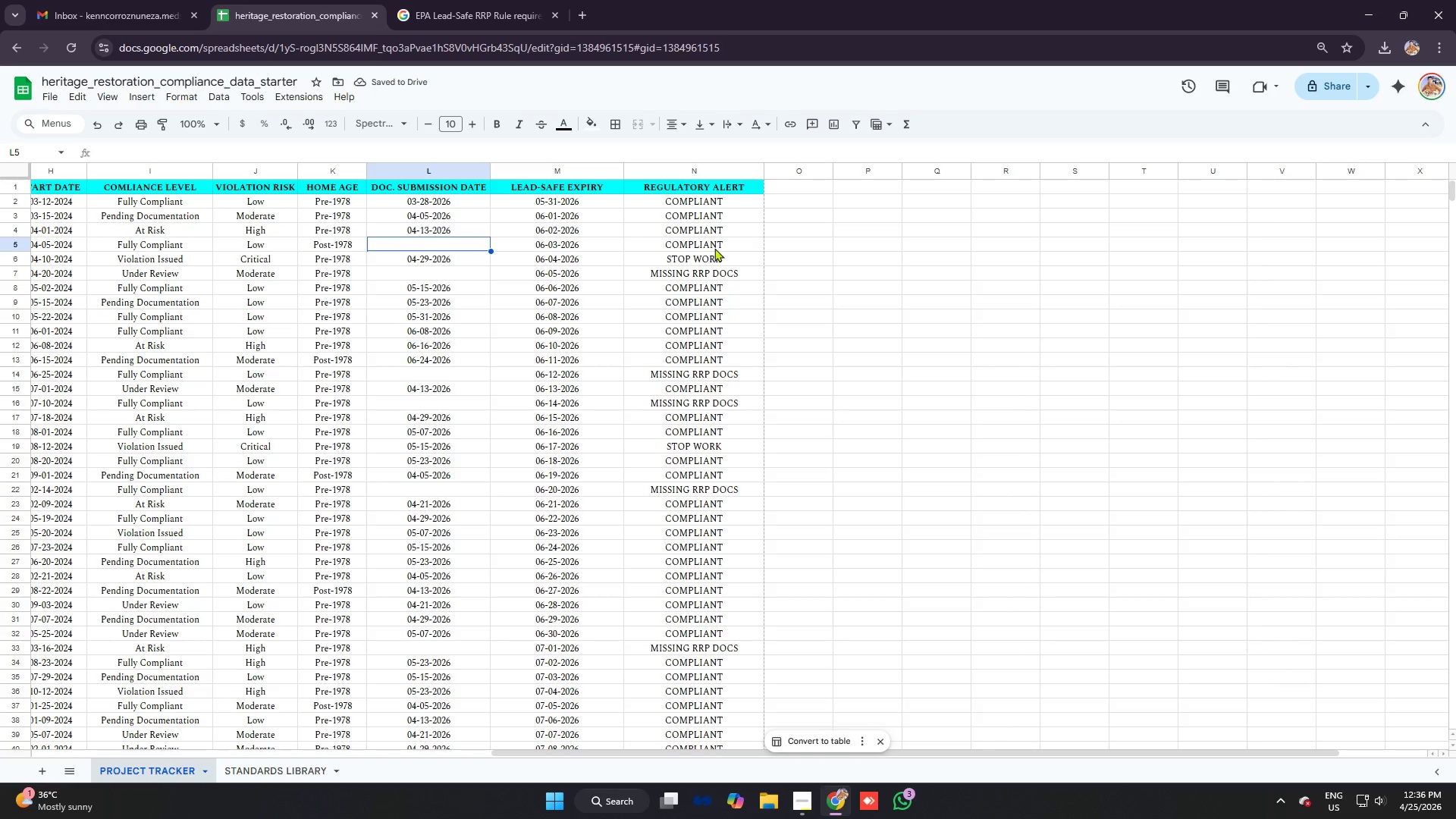 
key(Control+Z)
 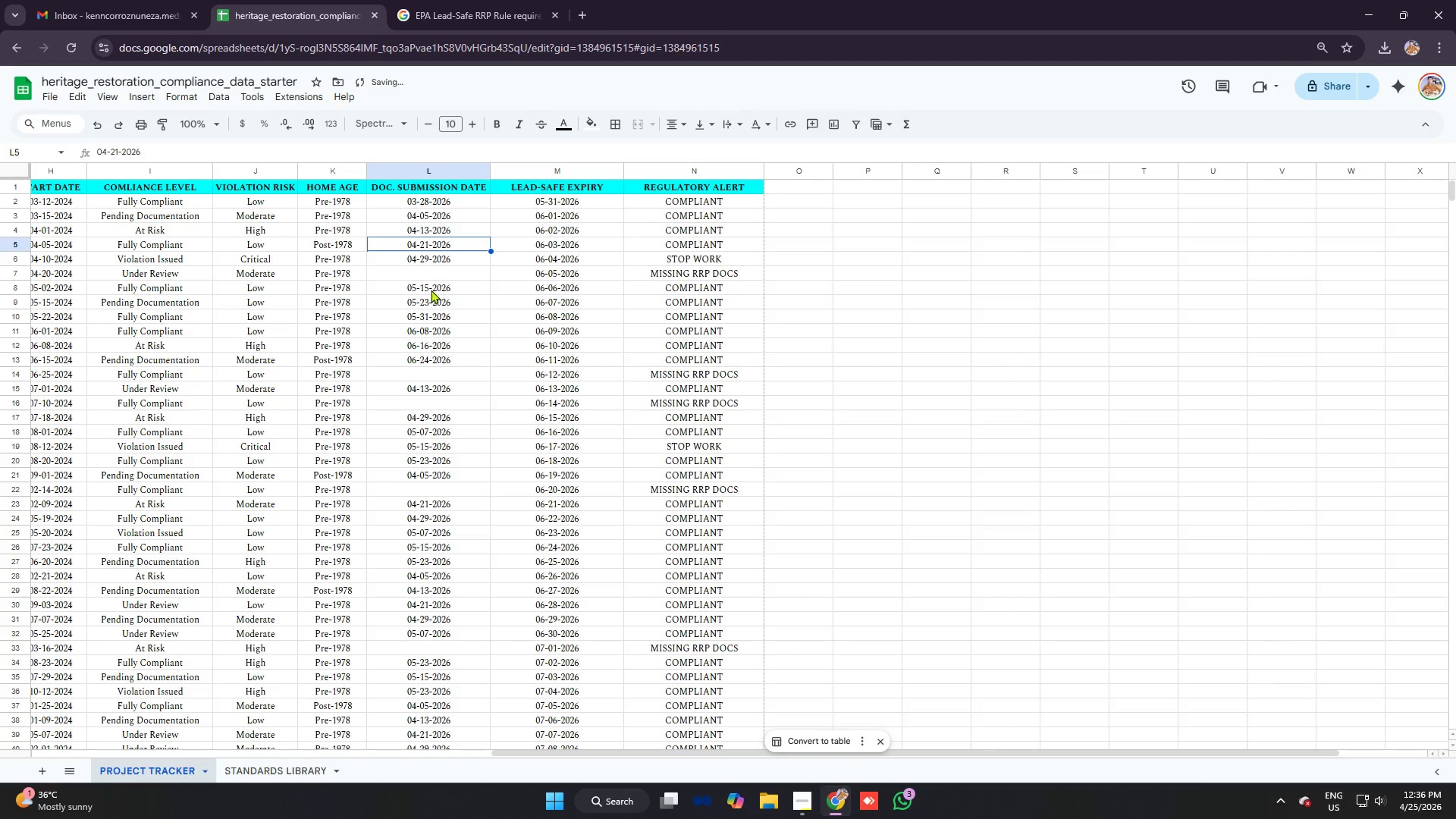 
left_click([444, 297])
 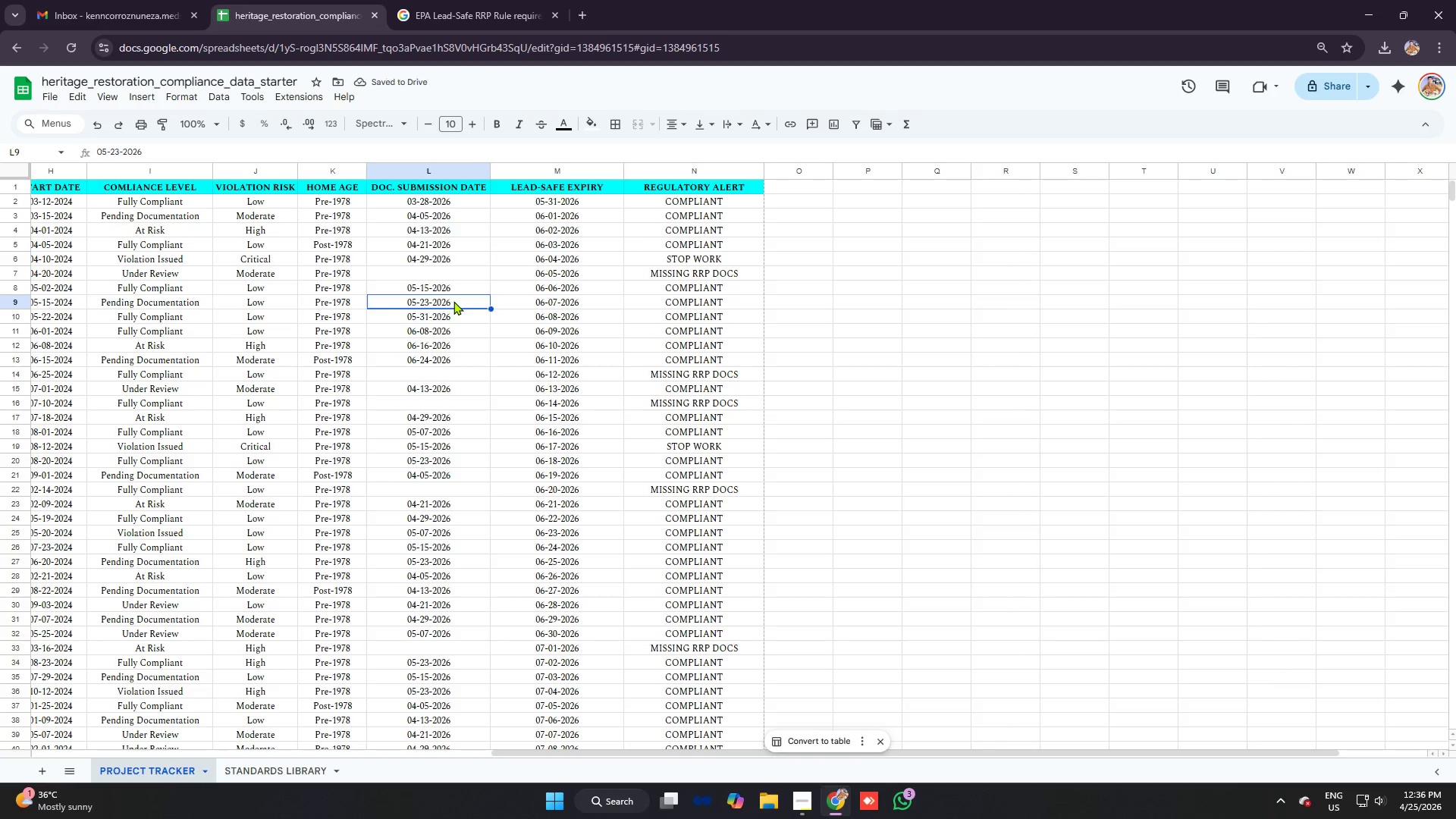 
key(Backspace)
 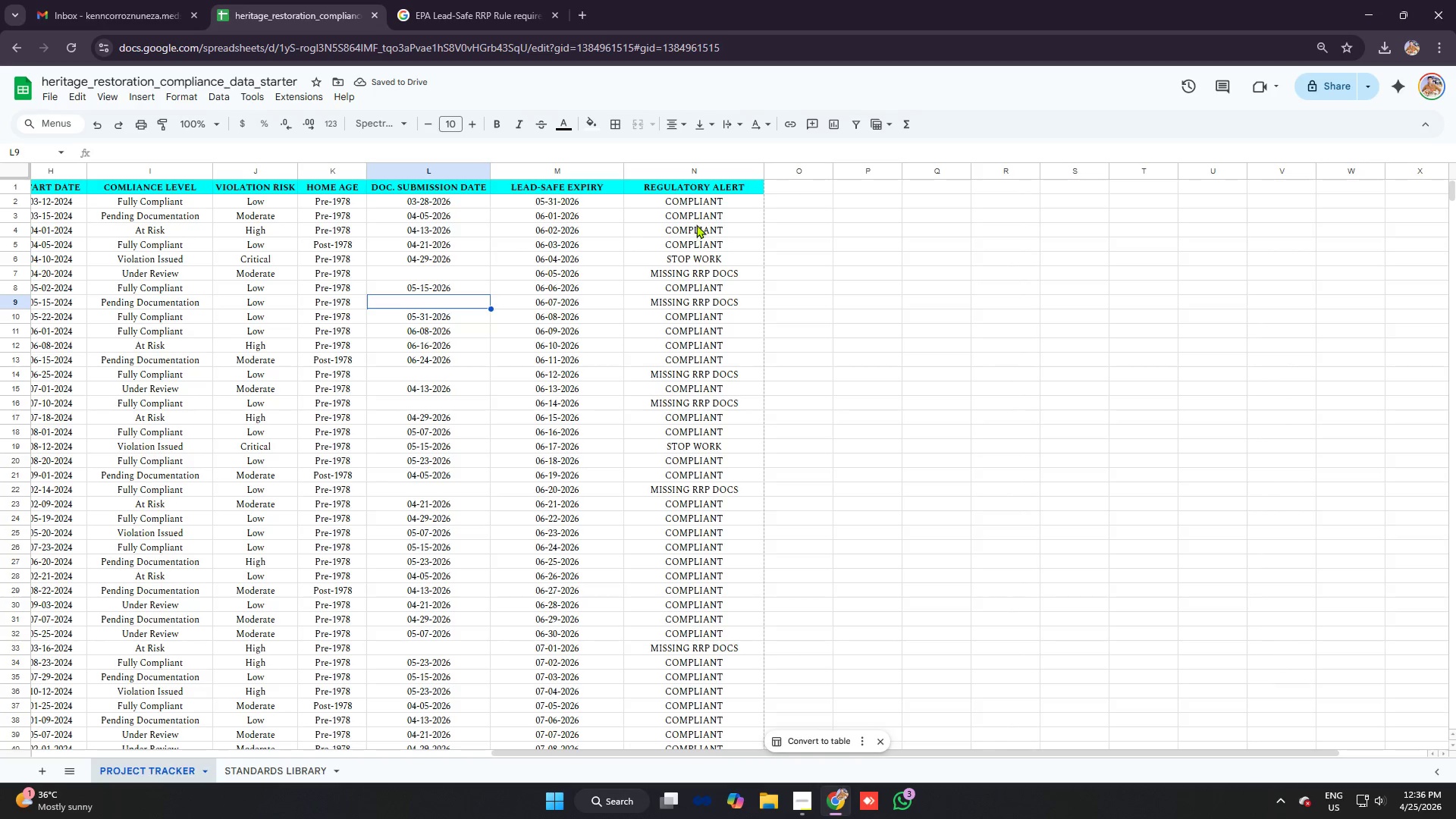 
left_click([448, 202])
 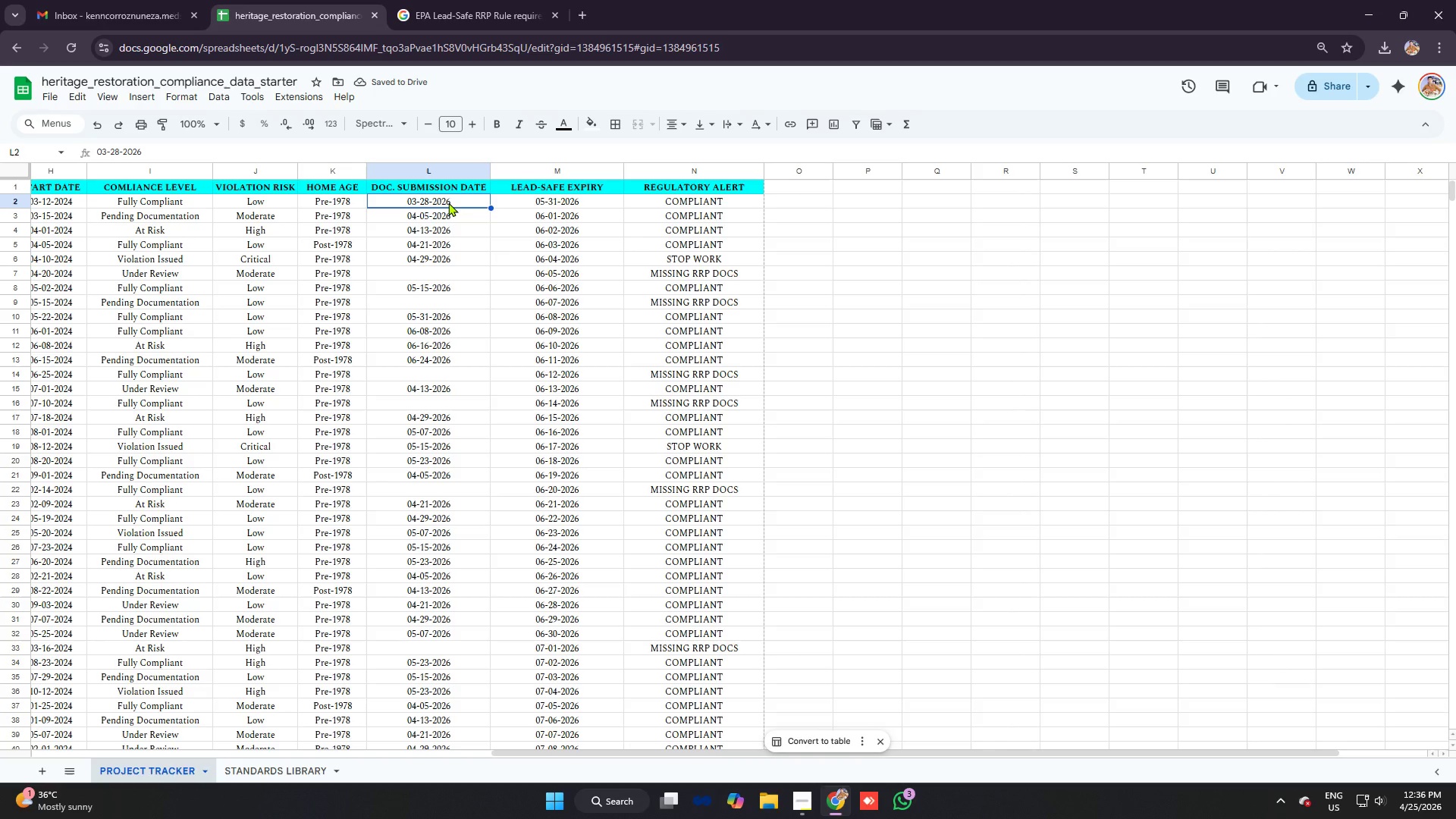 
key(Backspace)
 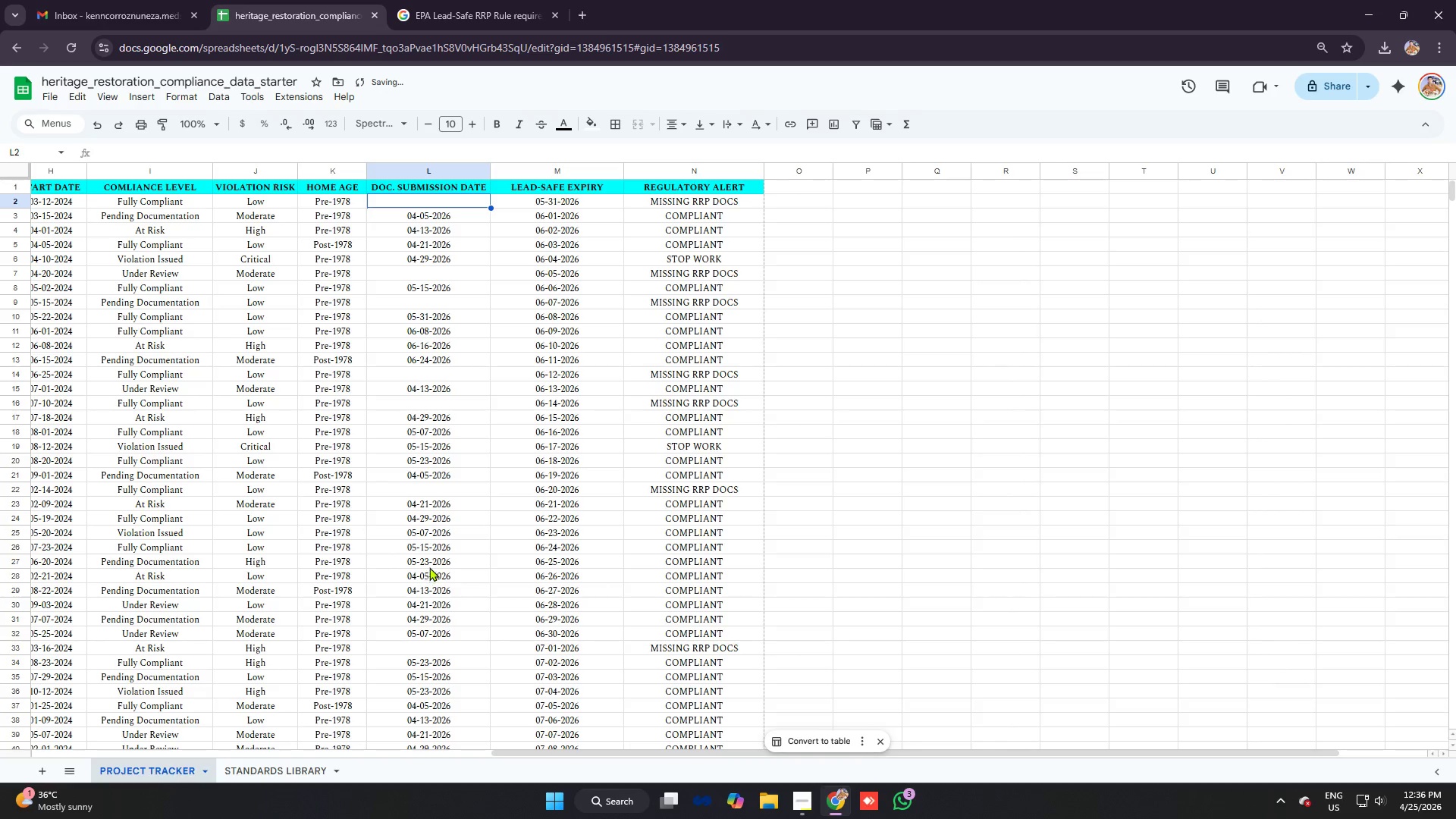 
key(Backspace)
 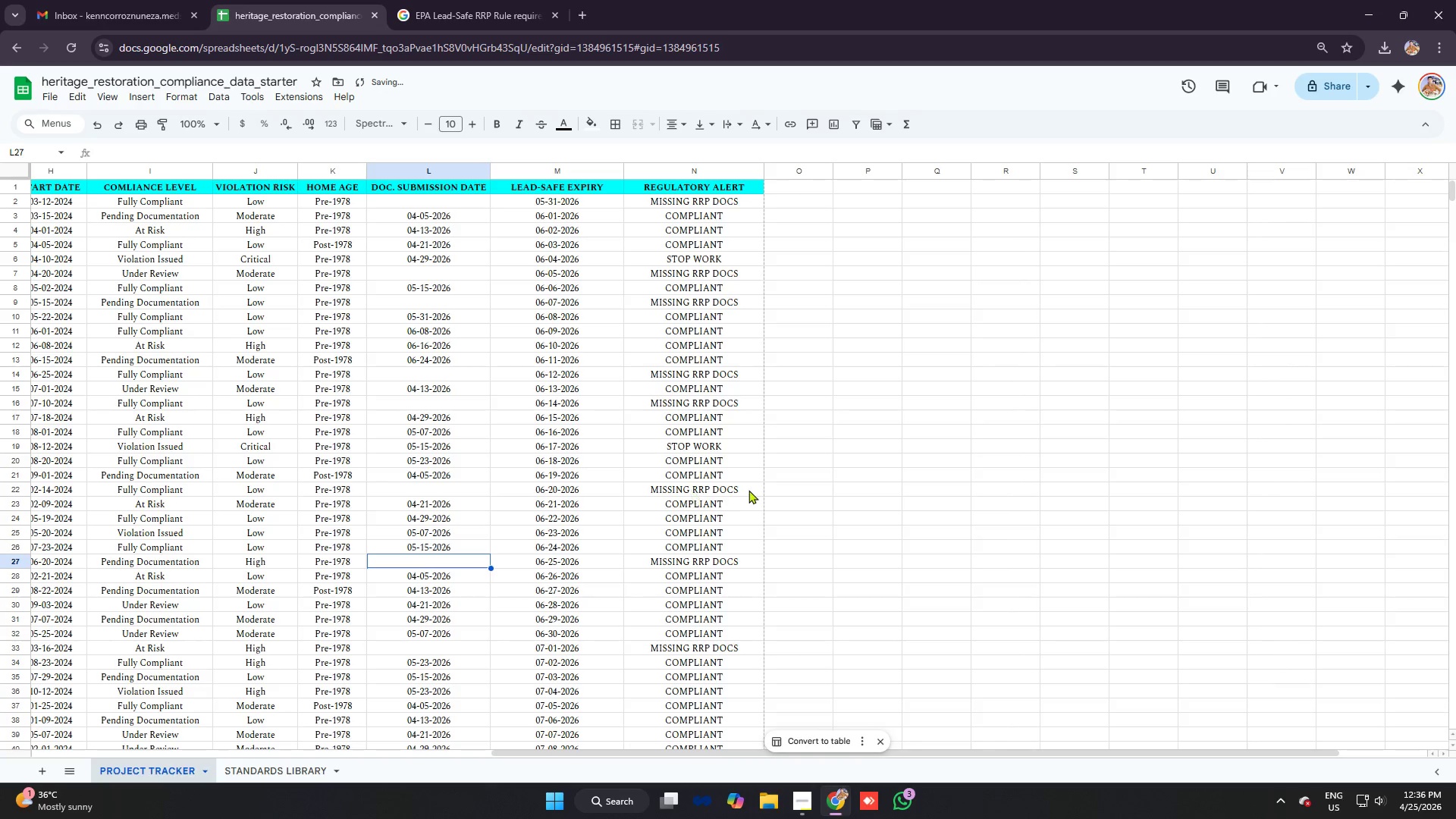 
scroll: coordinate [676, 435], scroll_direction: down, amount: 13.0
 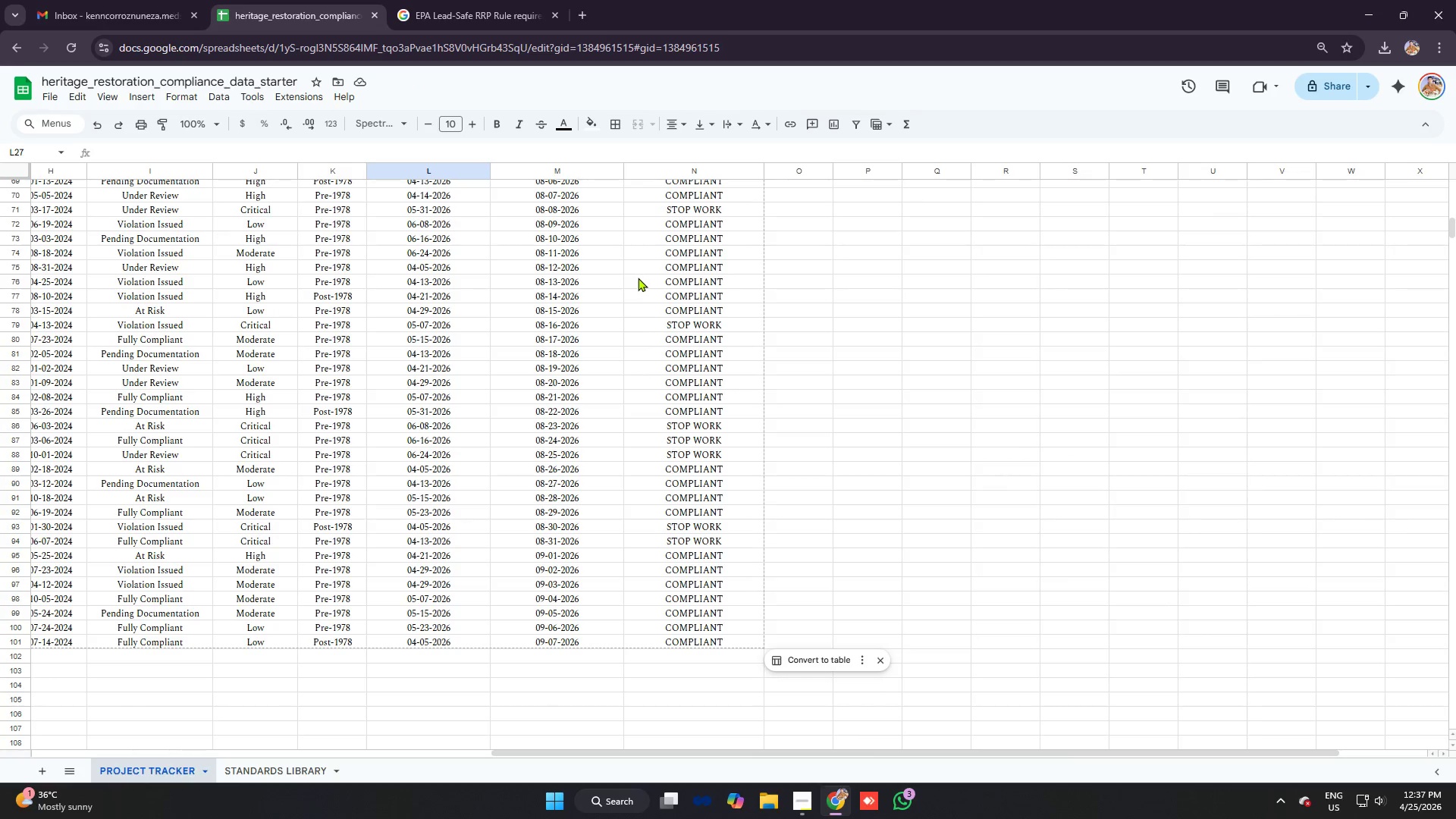 
wait(7.53)
 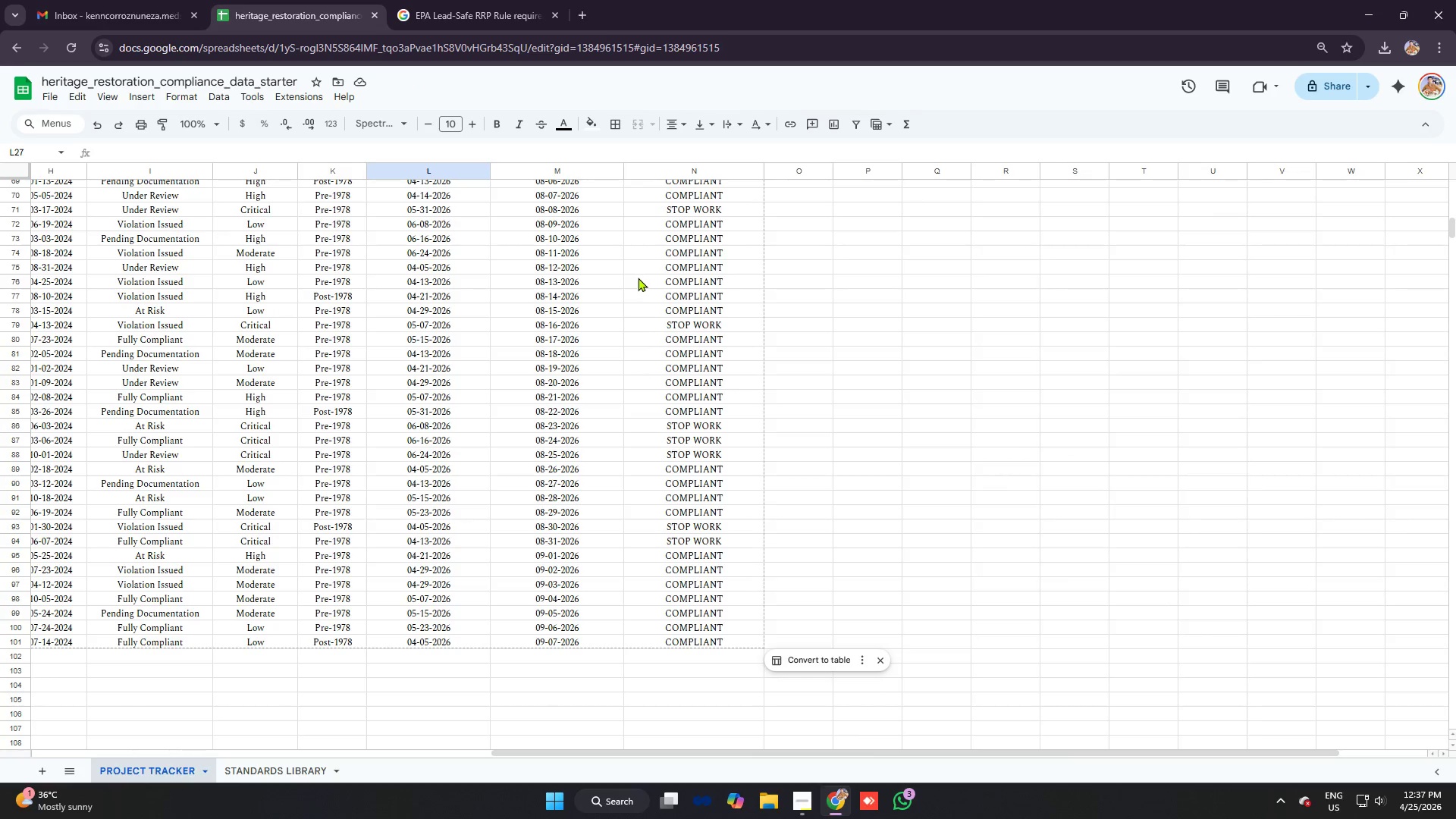 
key(Alt+AltLeft)
 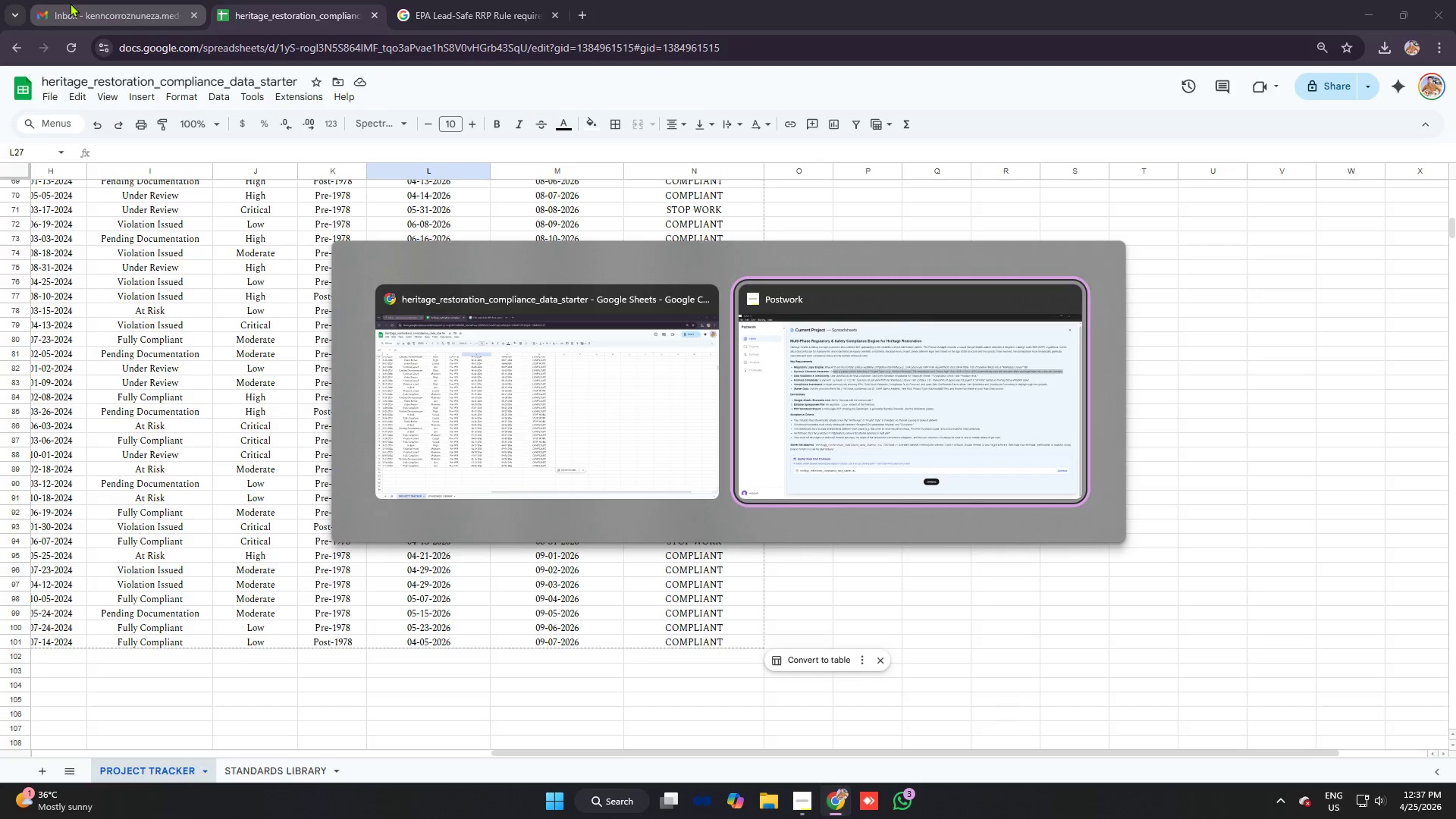 
key(Alt+Tab)